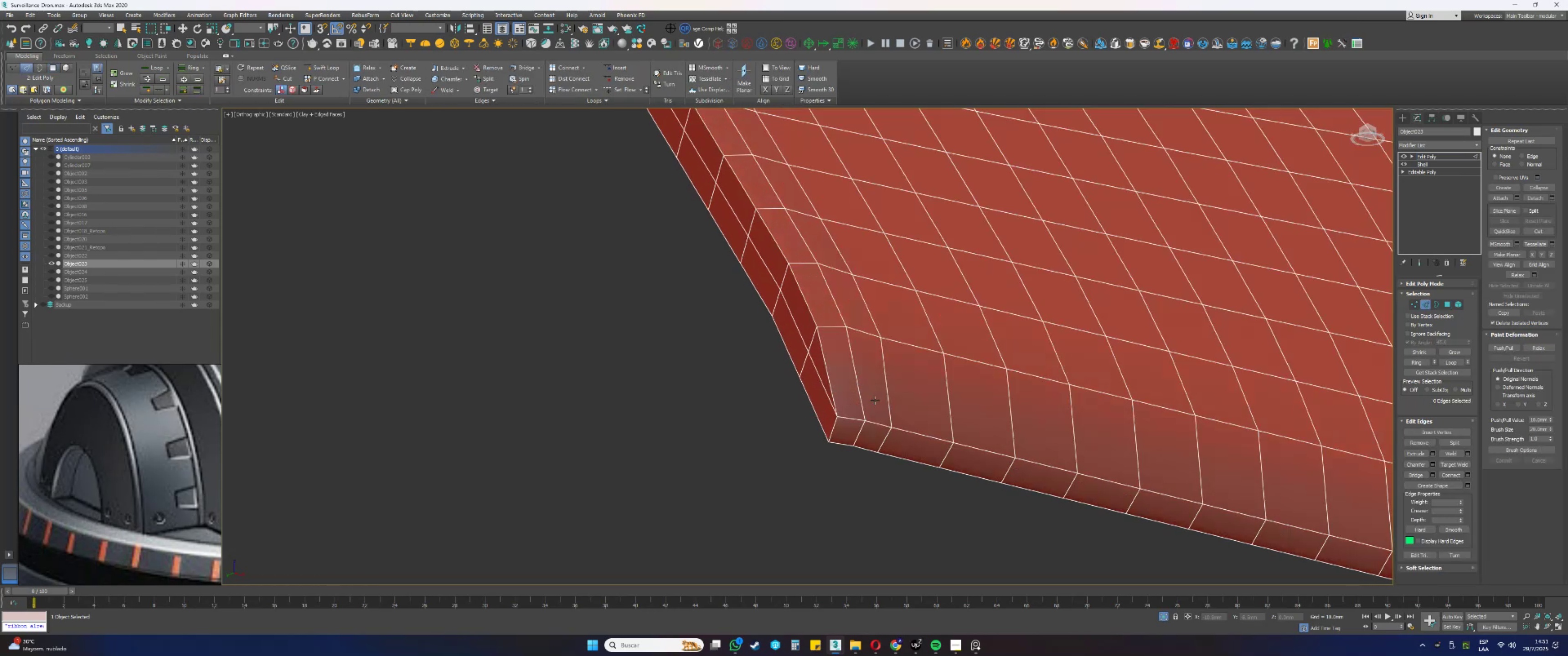 
key(Control+ControlLeft)
 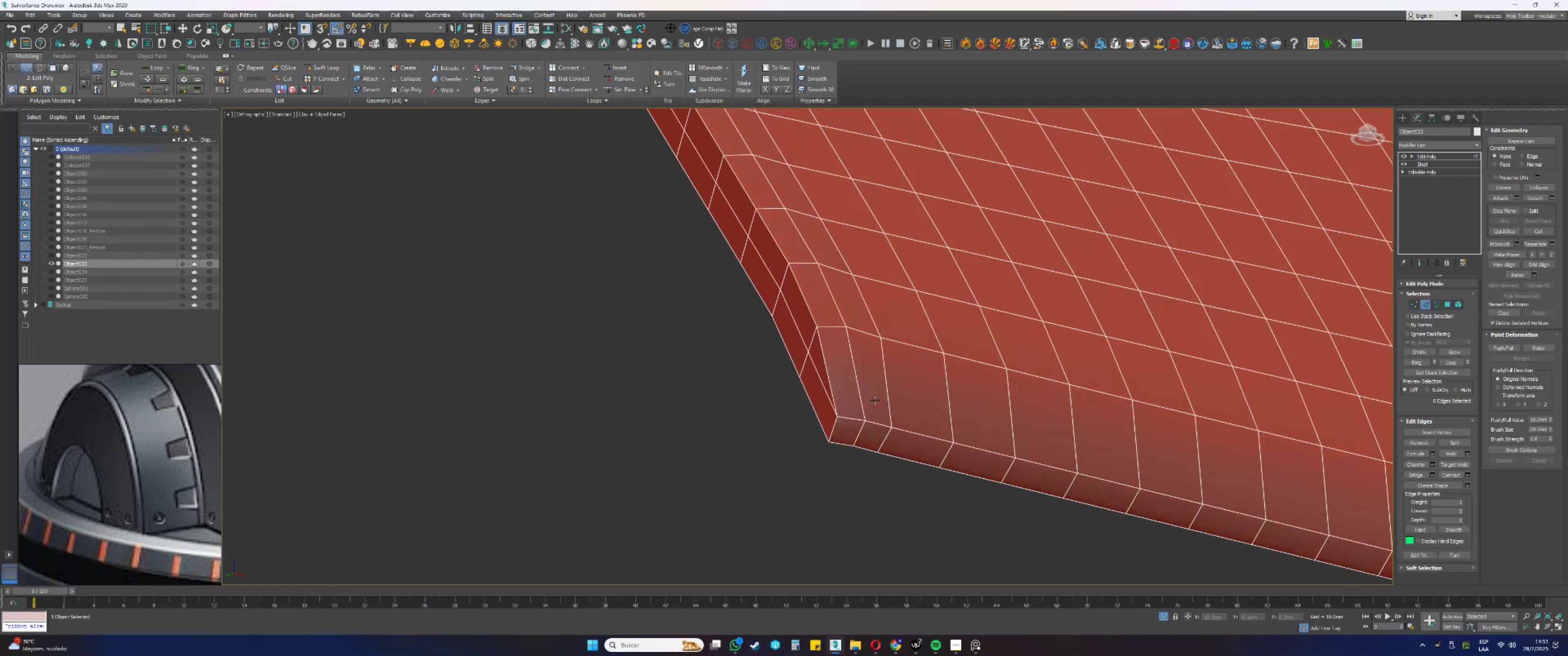 
key(Control+Z)
 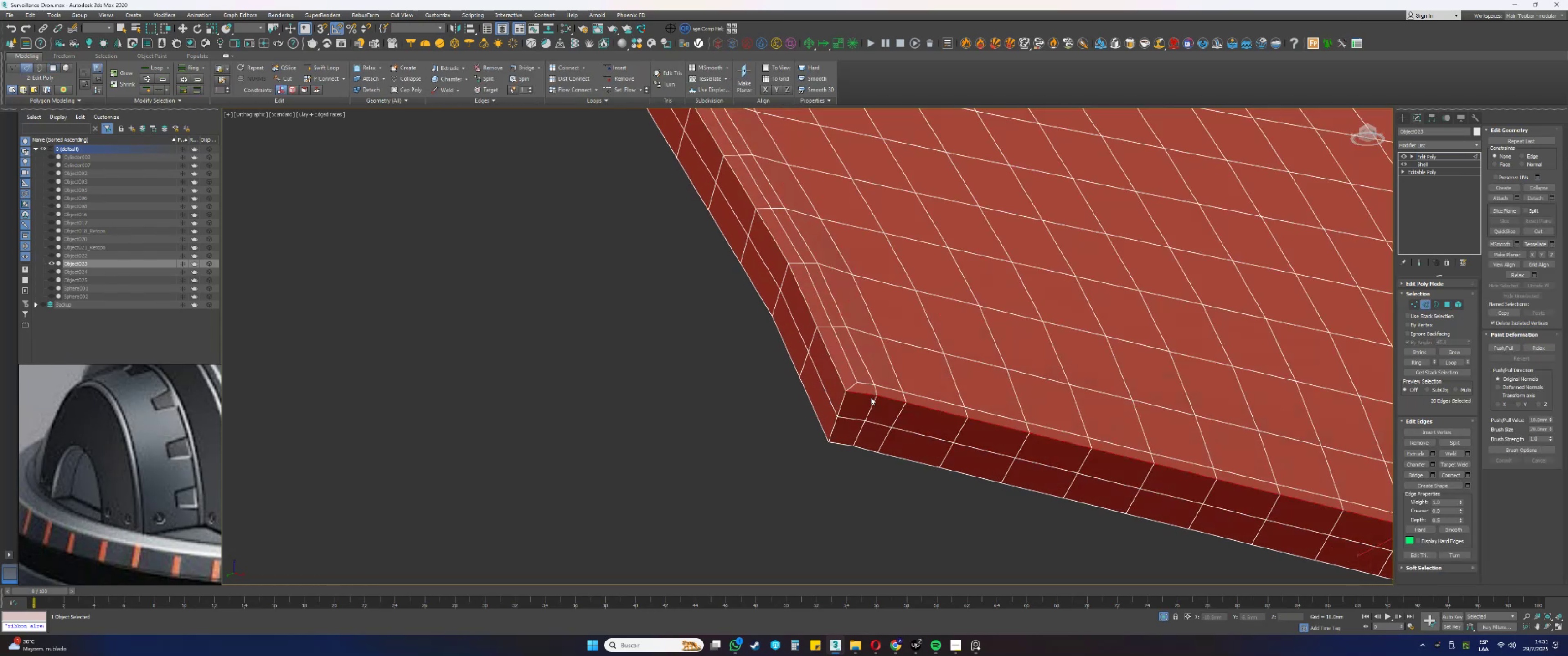 
hold_key(key=ControlLeft, duration=0.36)
 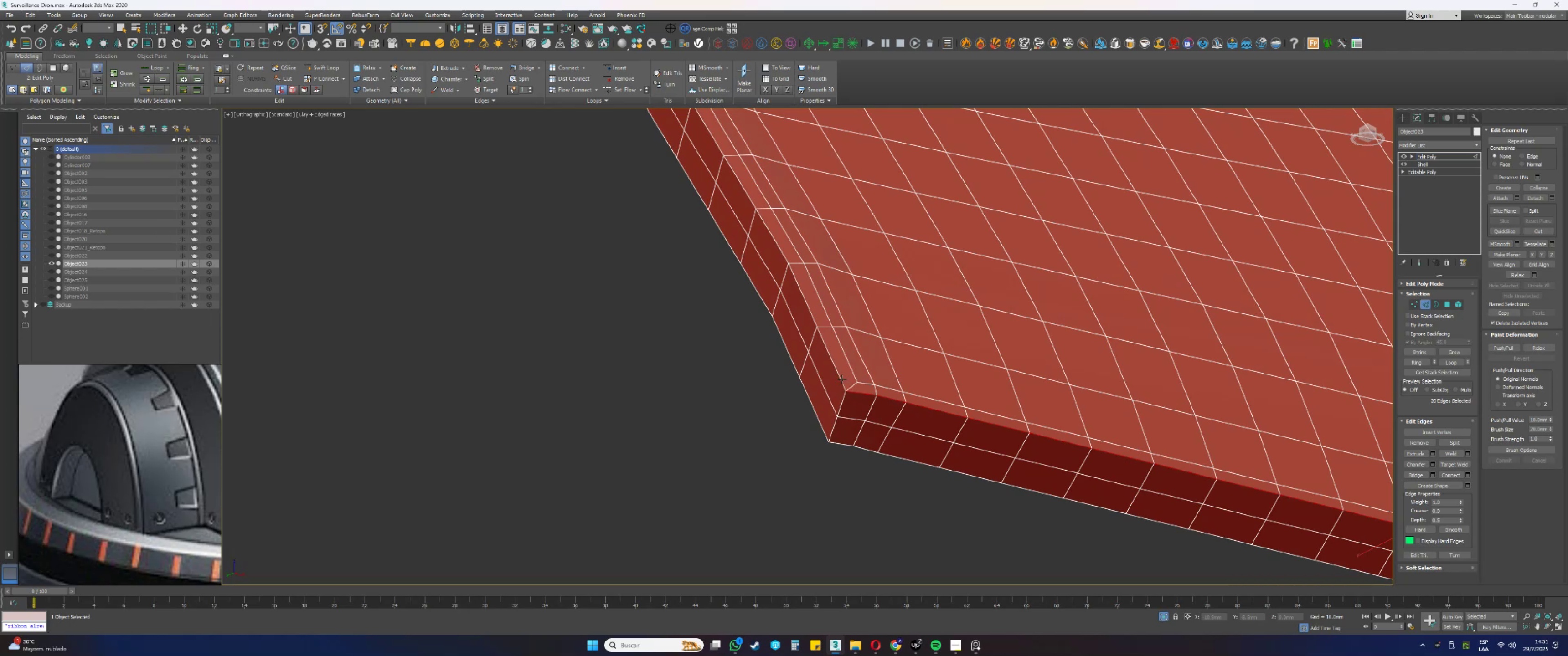 
double_click([842, 379])
 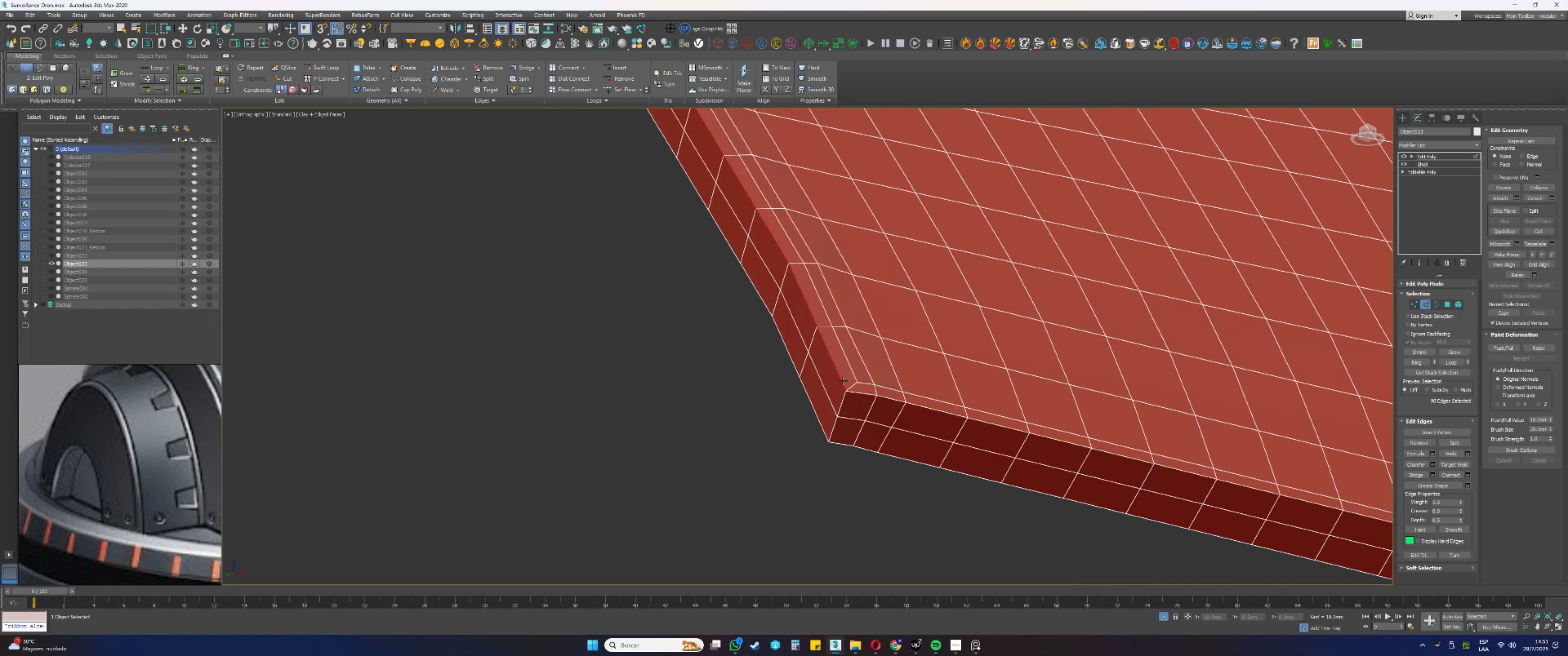 
hold_key(key=ControlLeft, duration=0.56)
double_click([856, 392])
 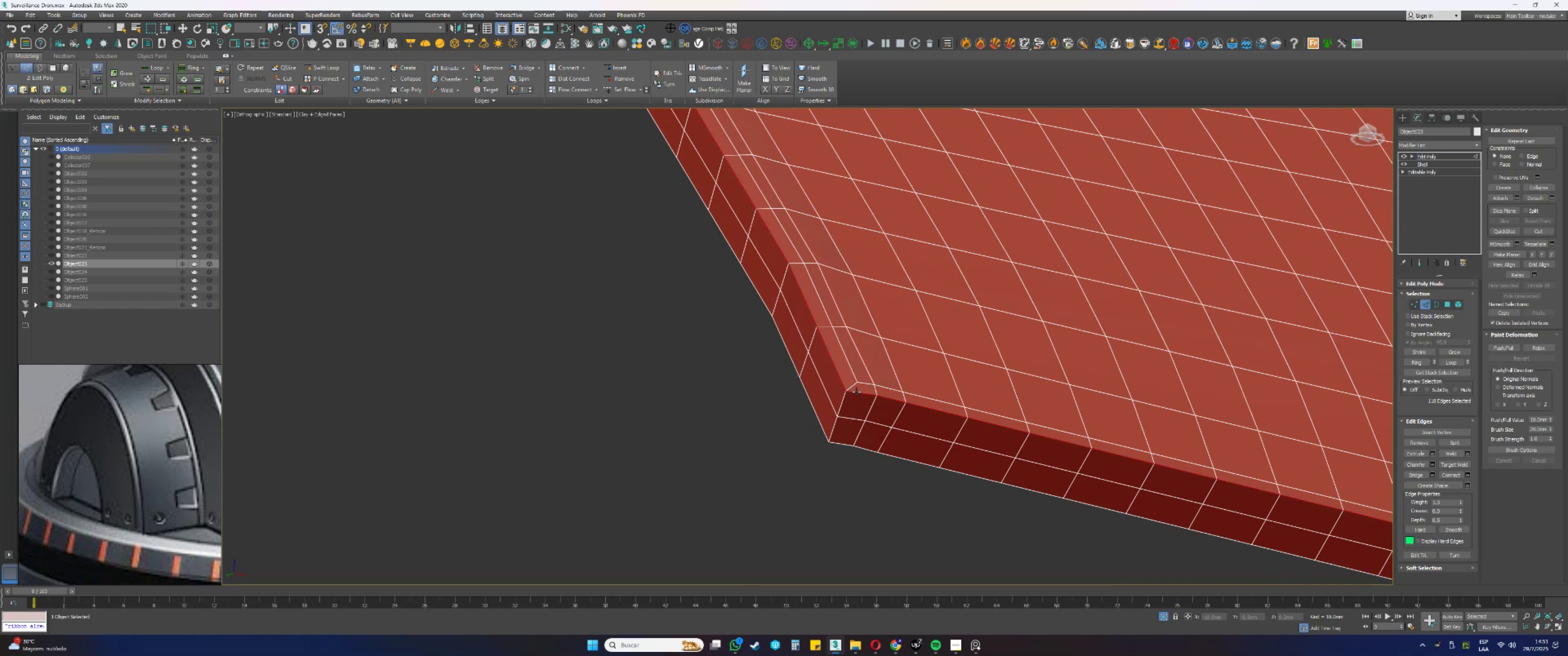 
scroll: coordinate [856, 392], scroll_direction: down, amount: 11.0
 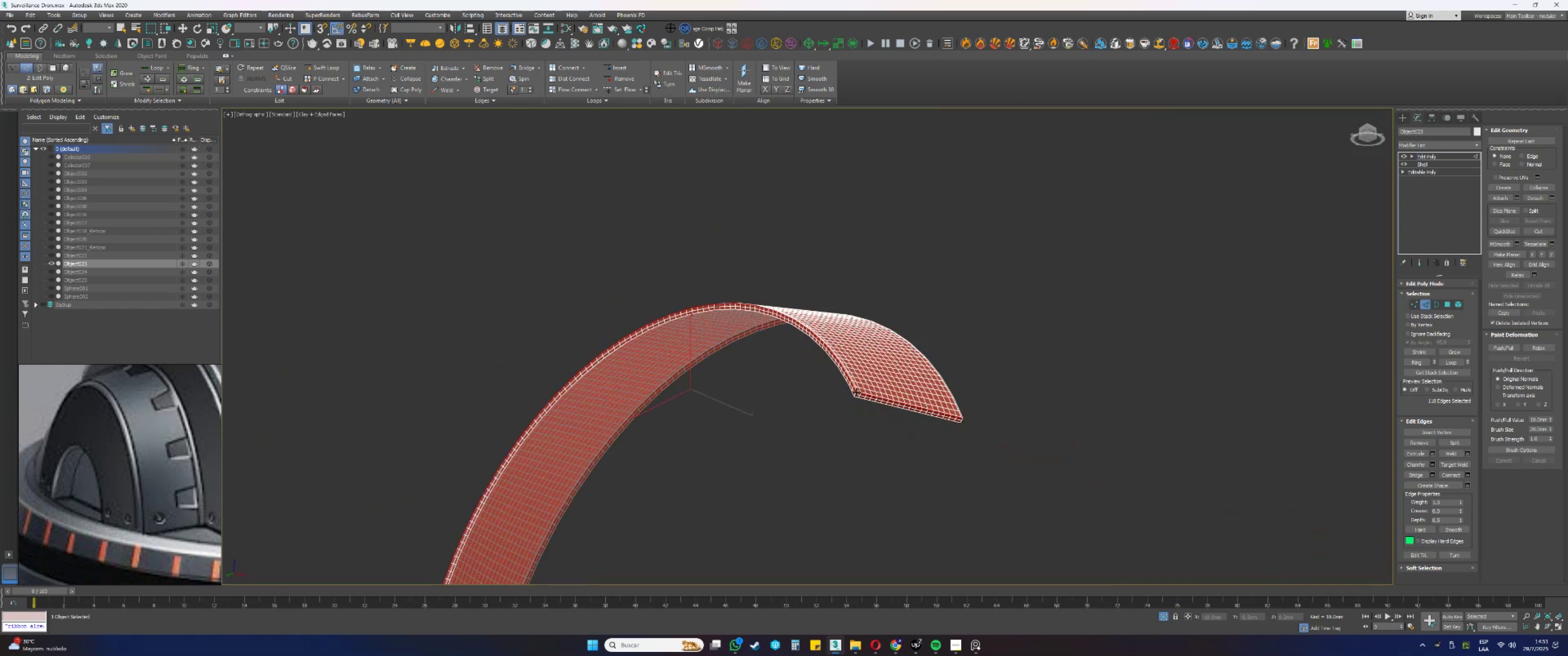 
hold_key(key=AltLeft, duration=0.35)
 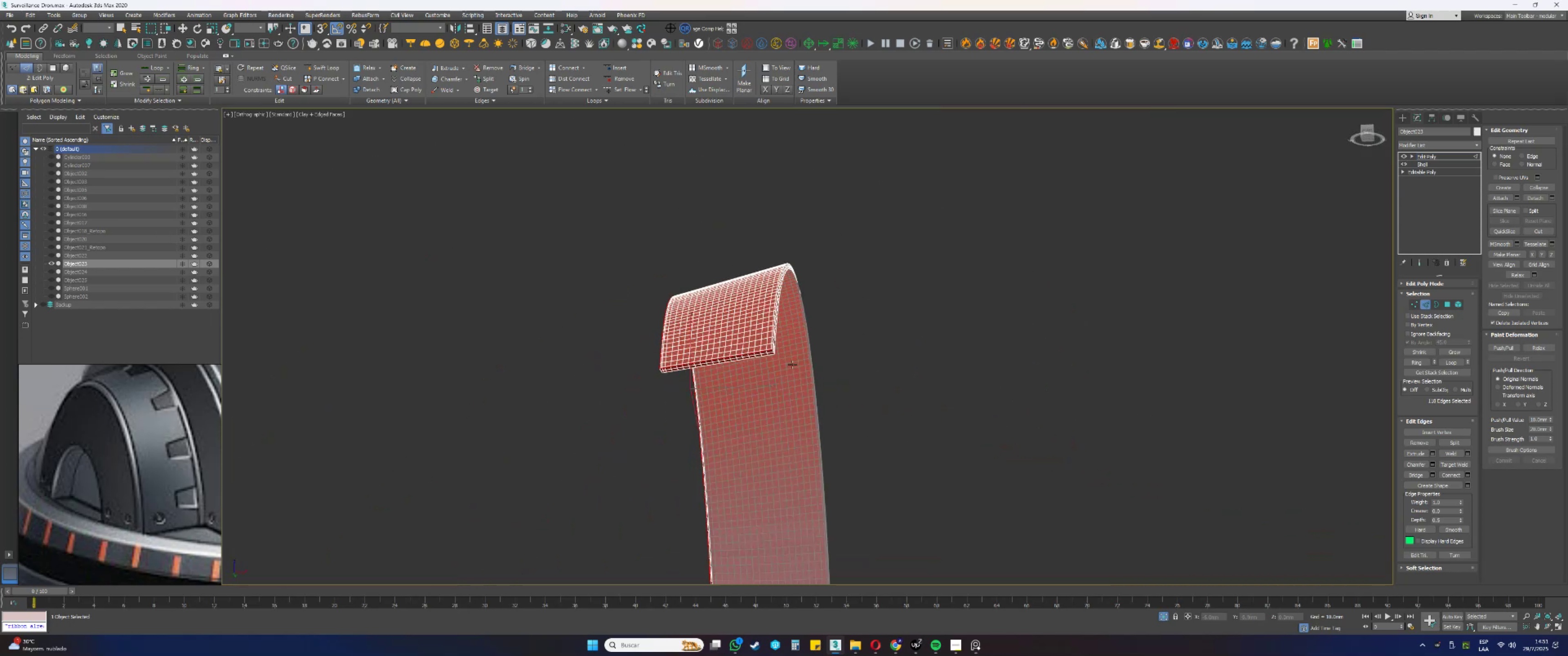 
scroll: coordinate [767, 338], scroll_direction: up, amount: 7.0
 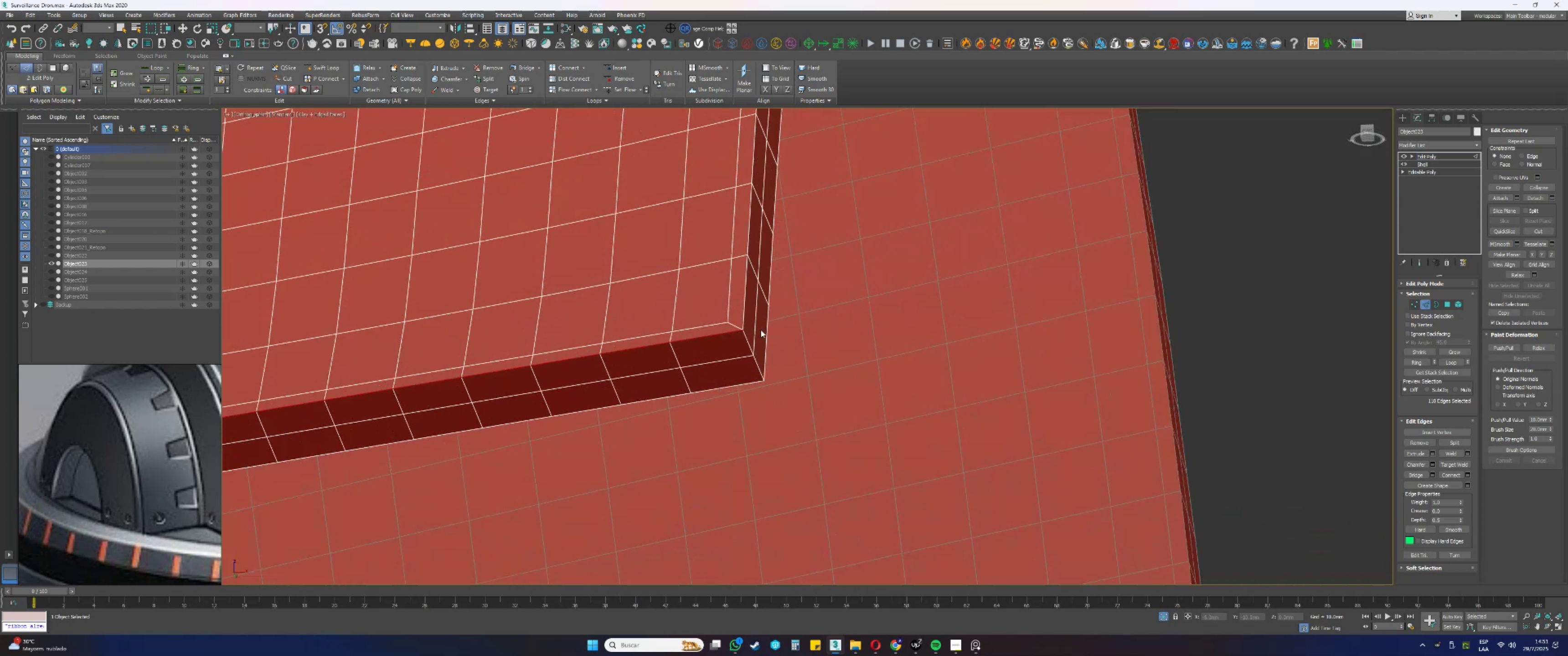 
hold_key(key=ControlLeft, duration=0.76)
left_click([744, 312])
 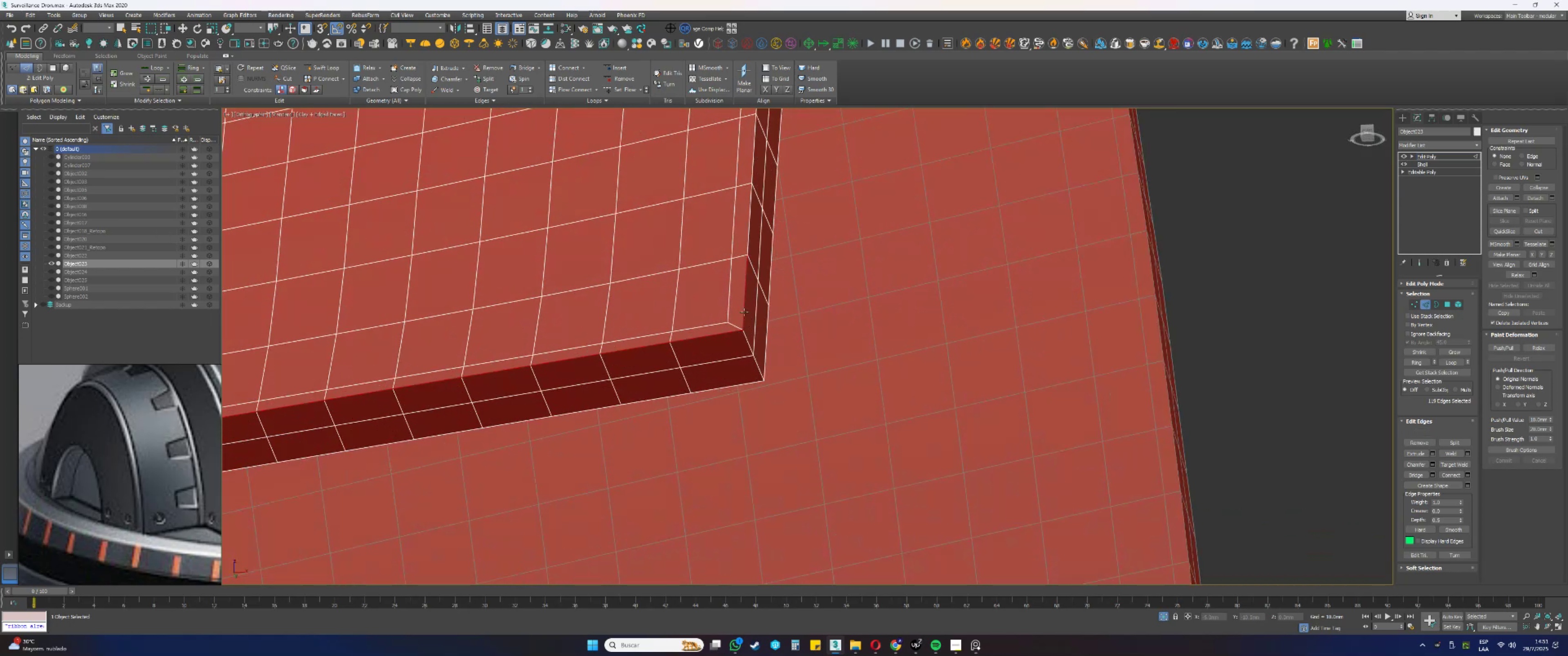 
double_click([744, 312])
 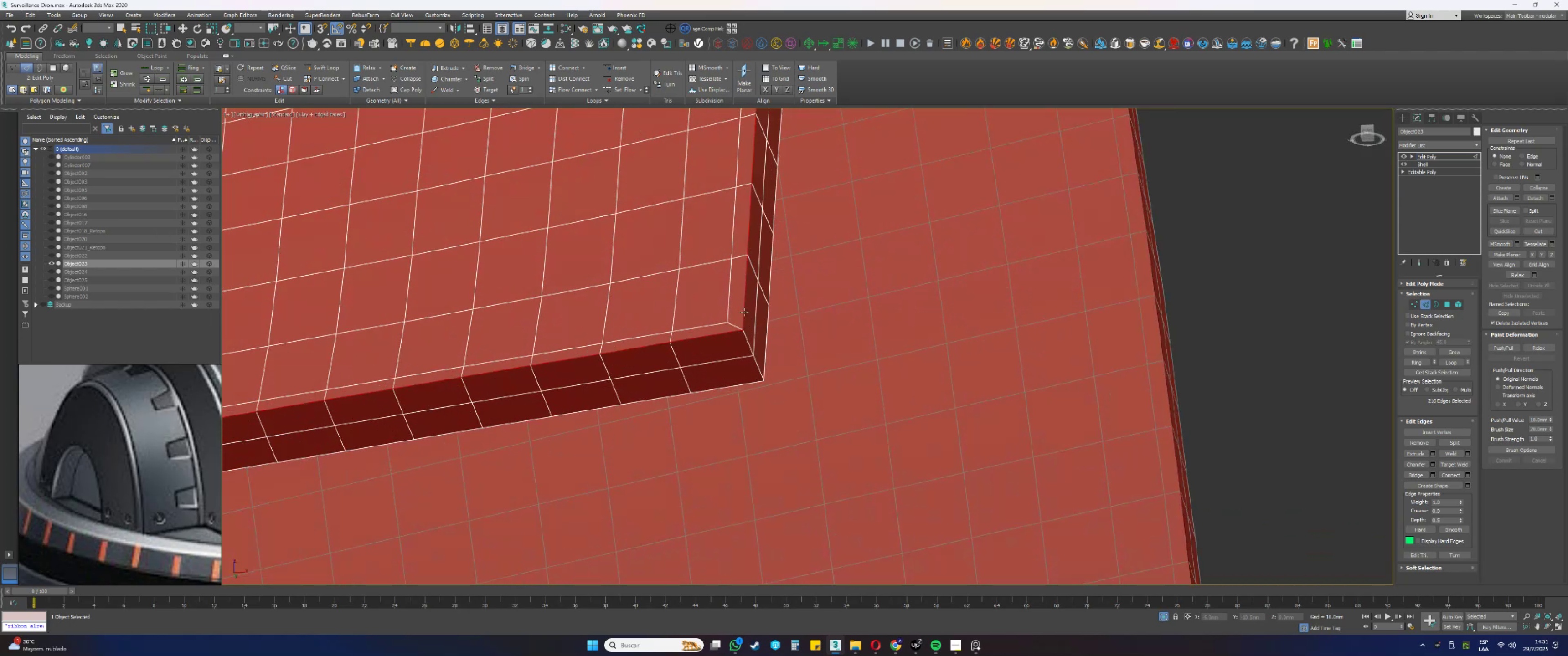 
scroll: coordinate [752, 355], scroll_direction: down, amount: 12.0
 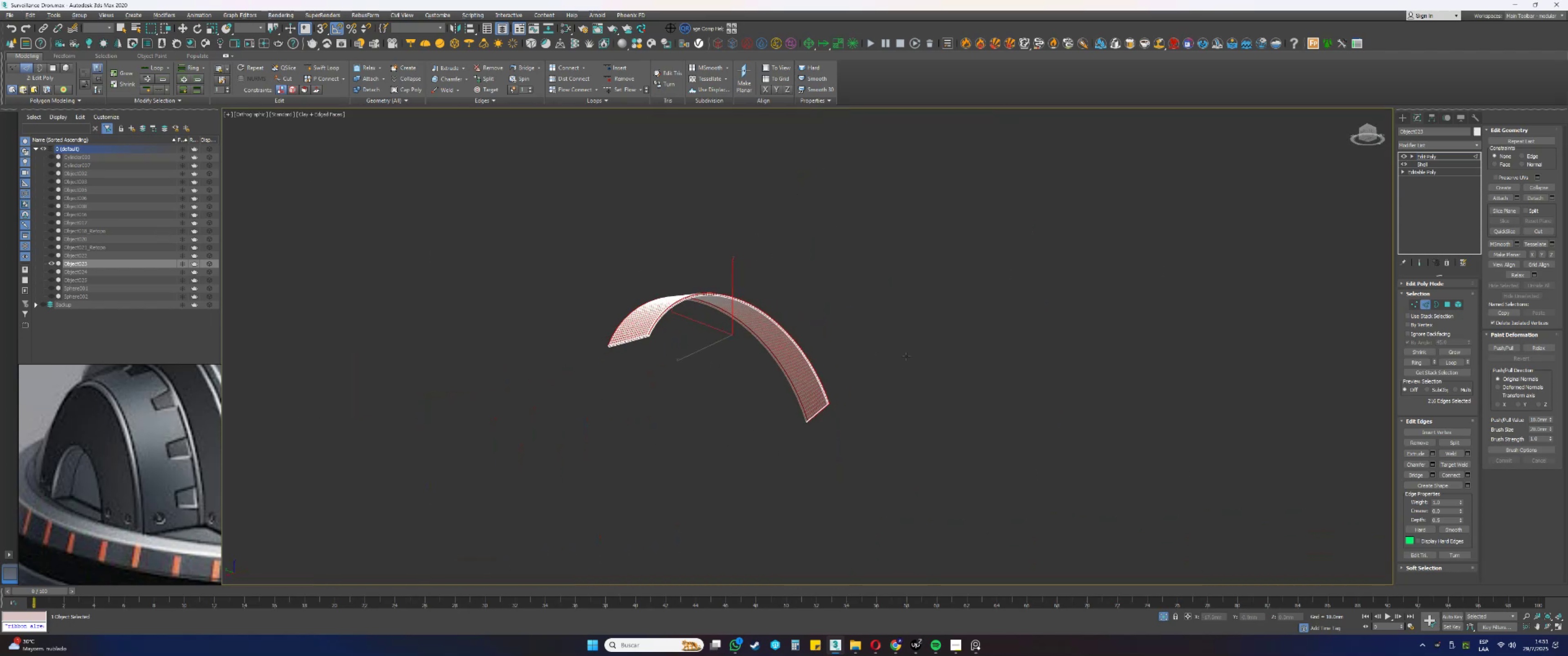 
hold_key(key=AltLeft, duration=0.53)
 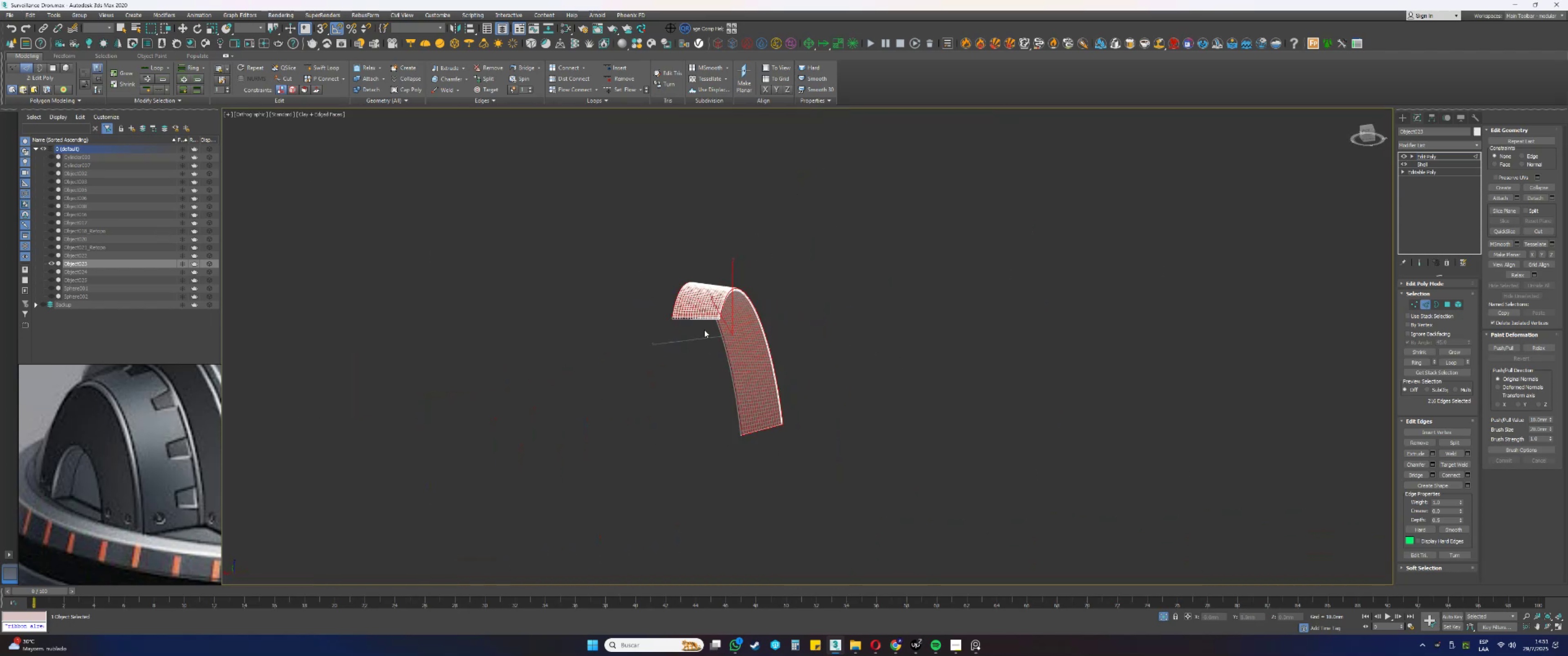 
scroll: coordinate [843, 381], scroll_direction: up, amount: 8.0
 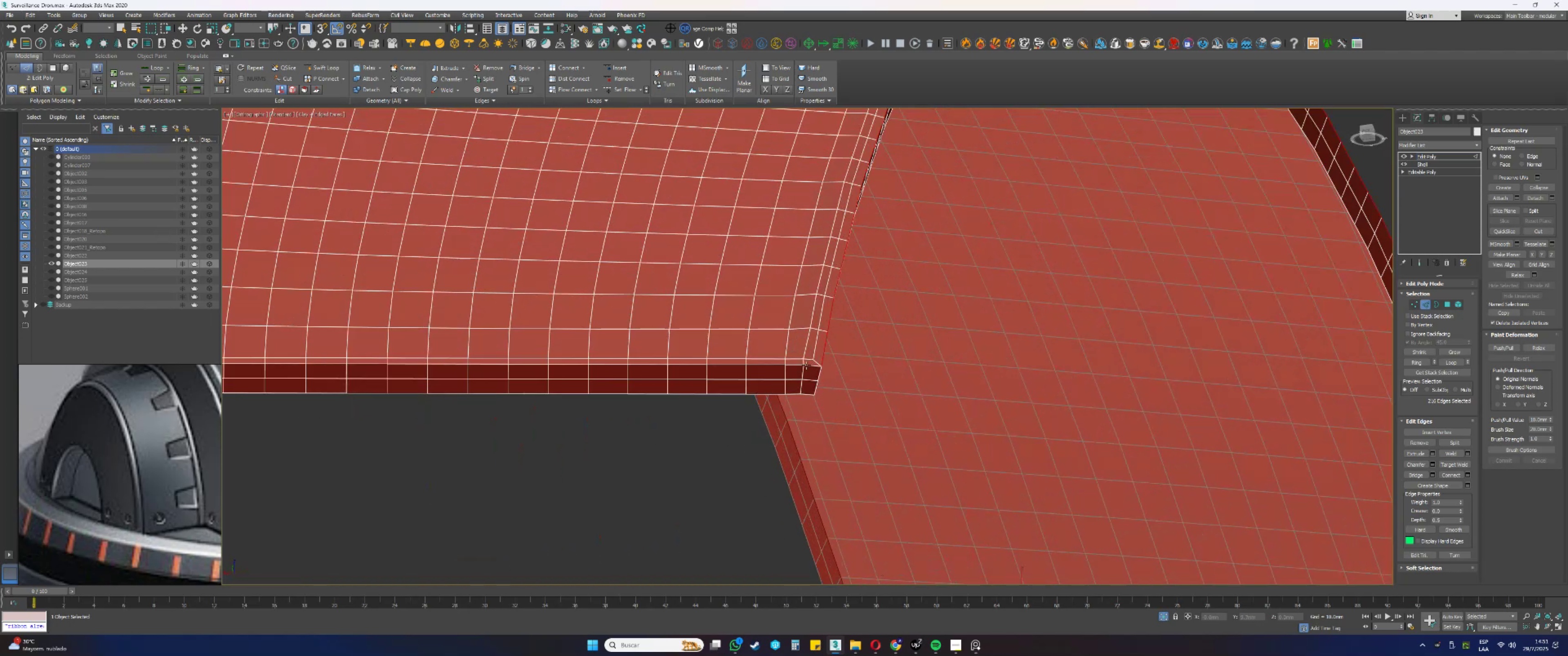 
hold_key(key=ControlLeft, duration=0.6)
left_click([810, 366])
 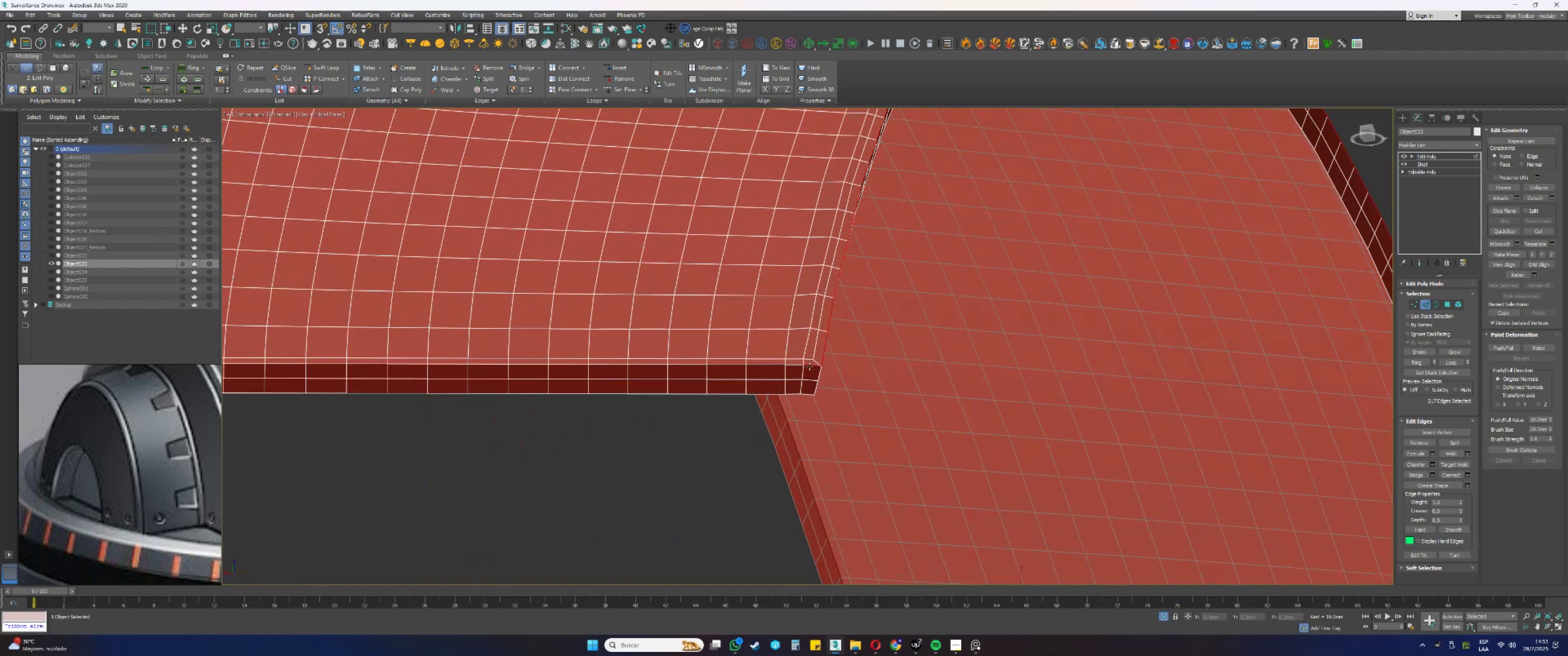 
double_click([810, 366])
 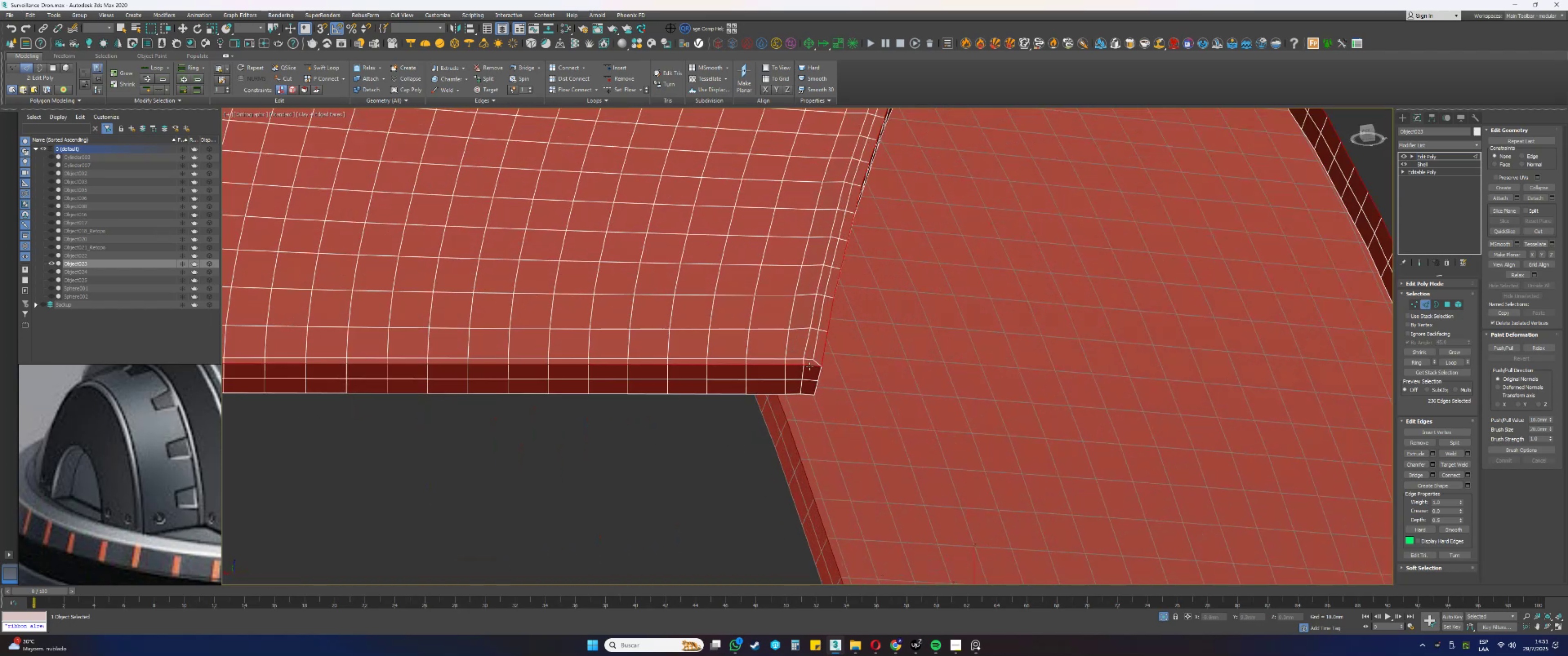 
scroll: coordinate [810, 366], scroll_direction: down, amount: 3.0
 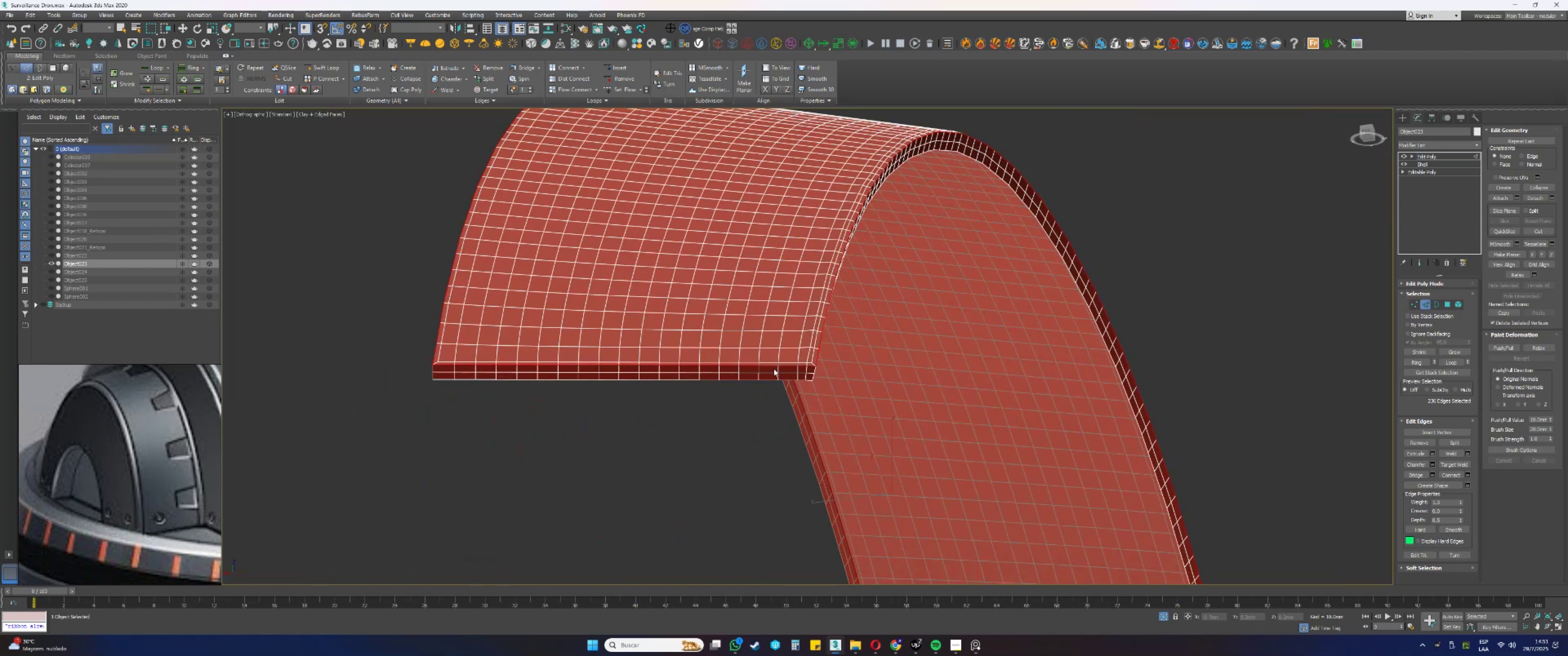 
key(Control+Backspace)
 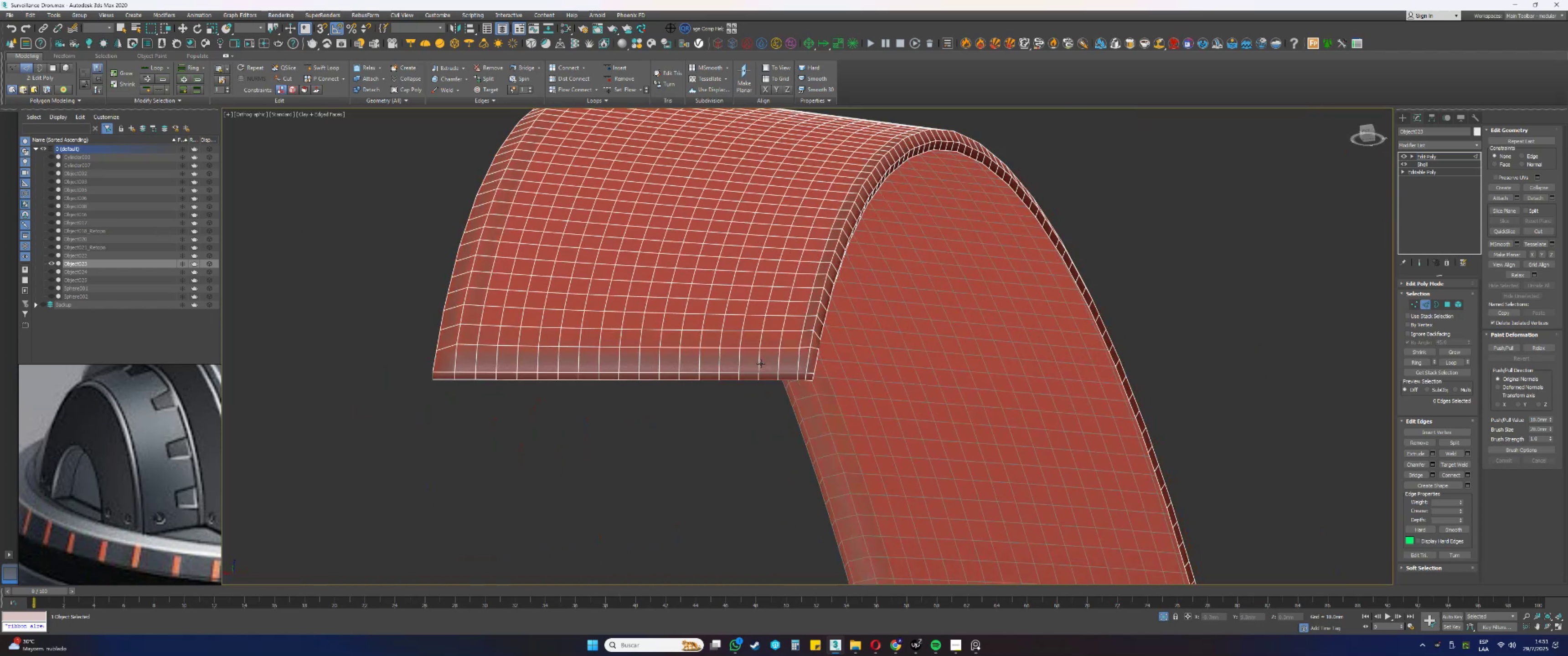 
scroll: coordinate [761, 364], scroll_direction: up, amount: 2.0
 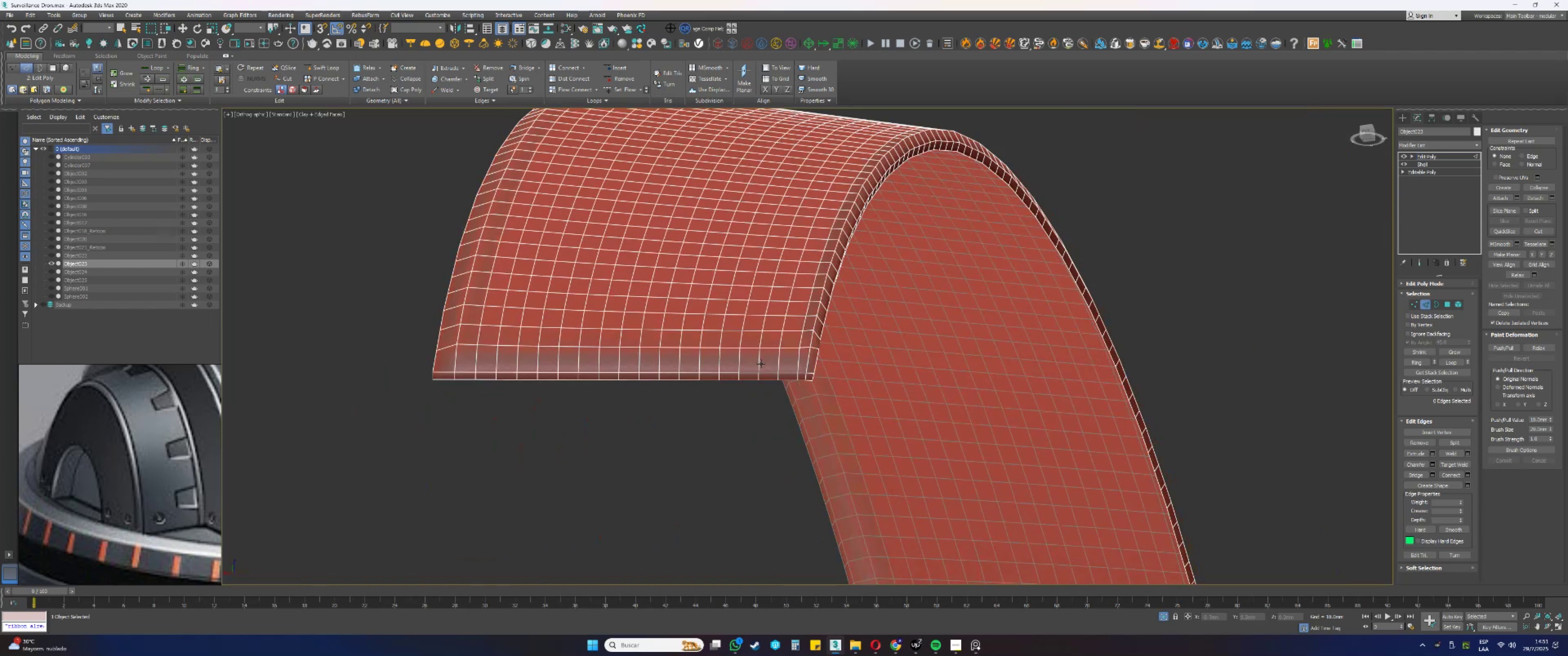 
key(Control+ControlLeft)
 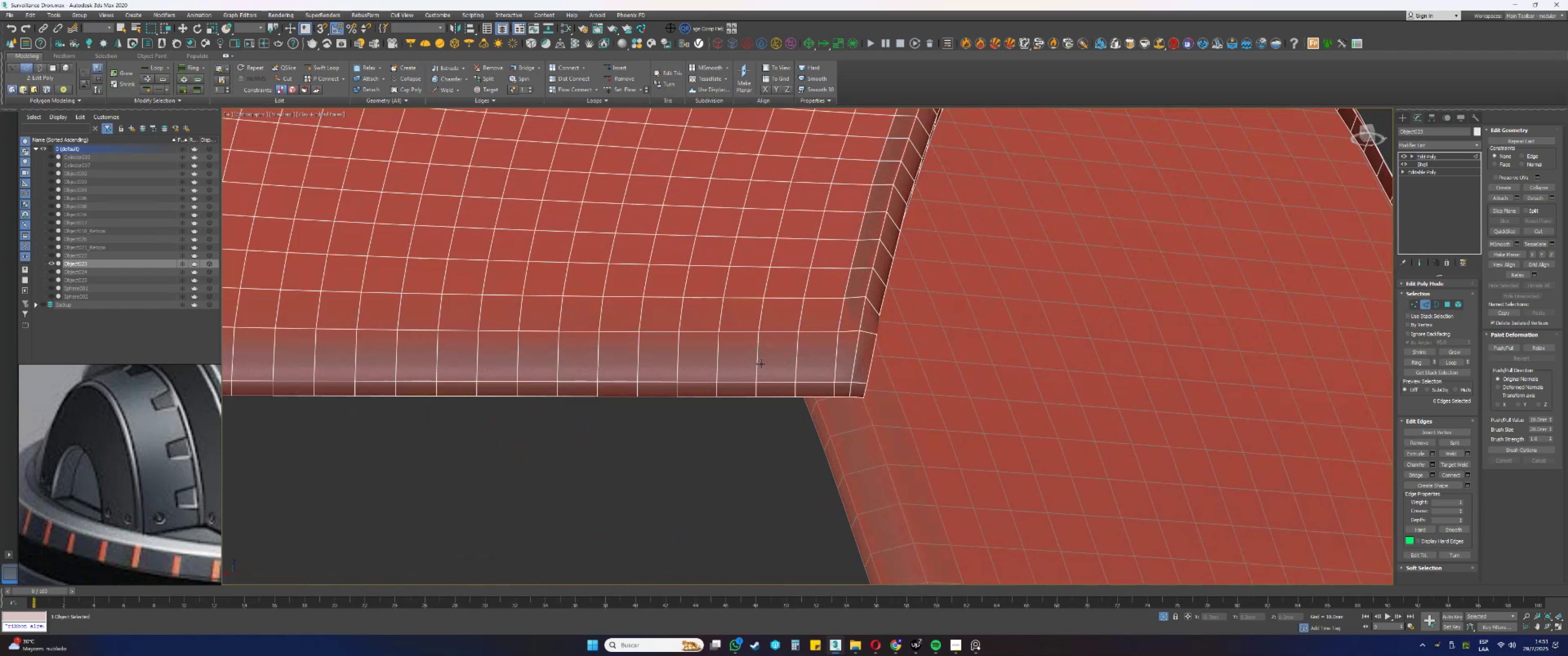 
key(Control+Z)
 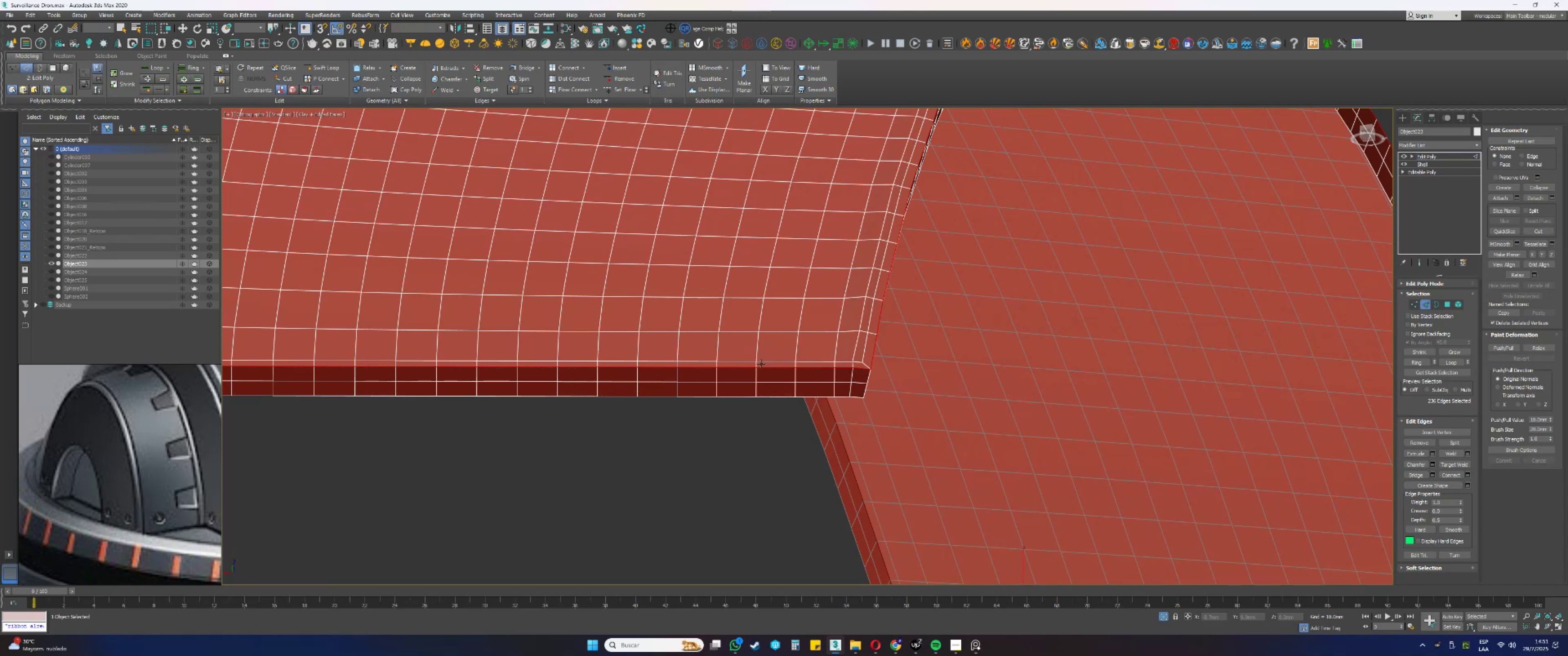 
key(Control+Backspace)
 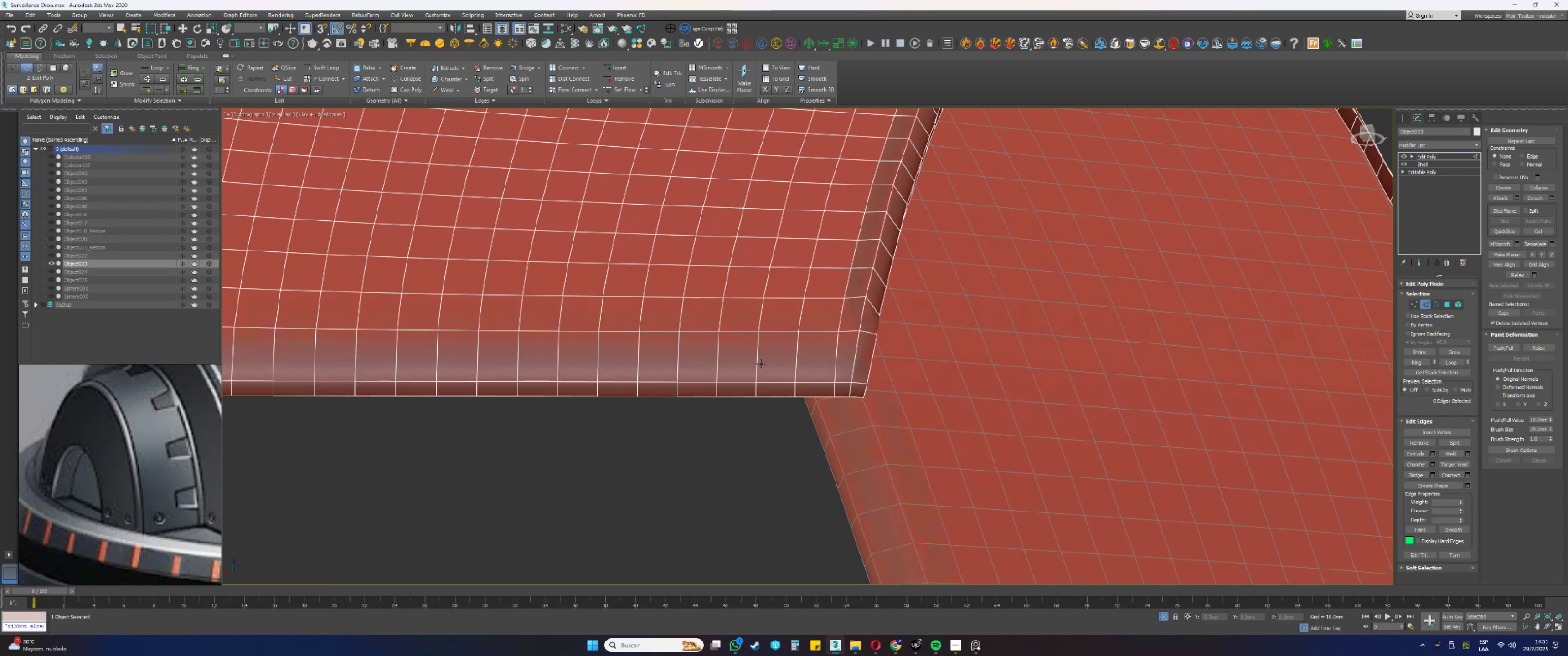 
key(Control+ControlLeft)
 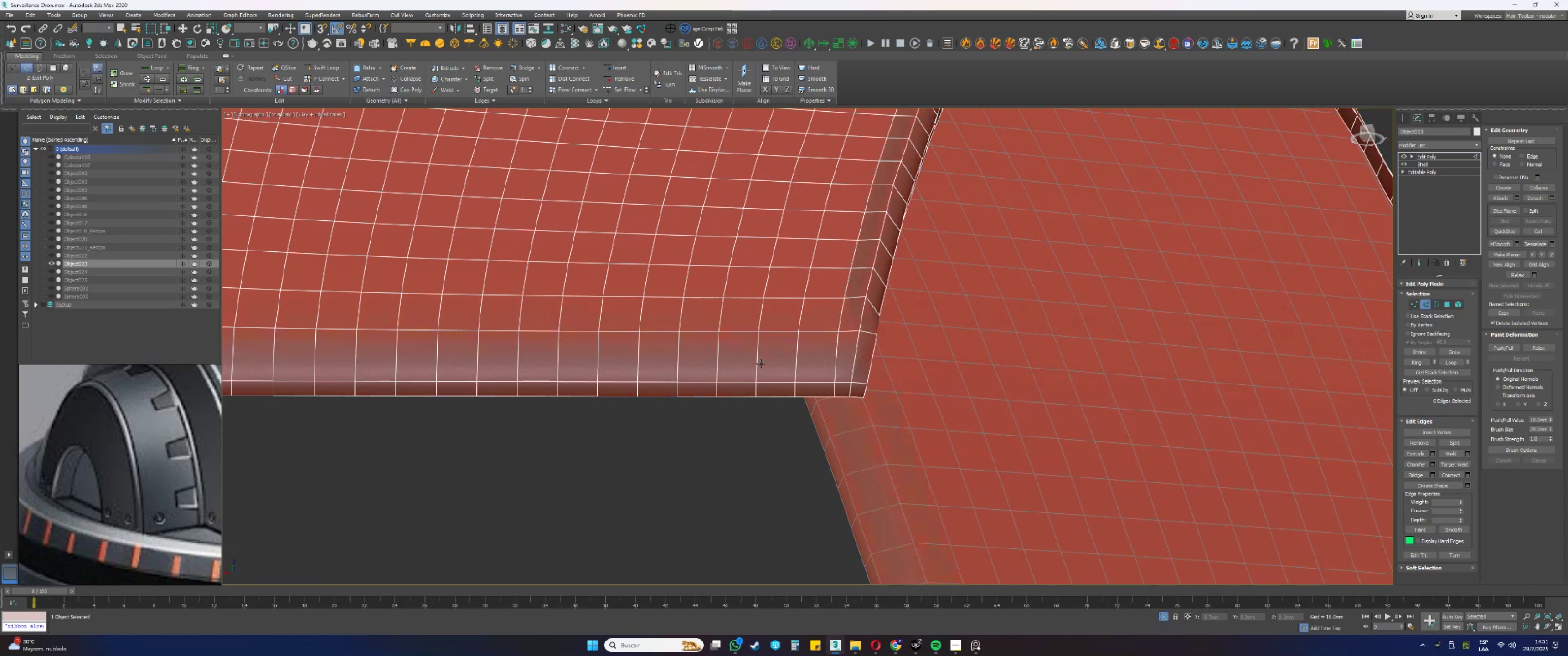 
key(Control+Z)
 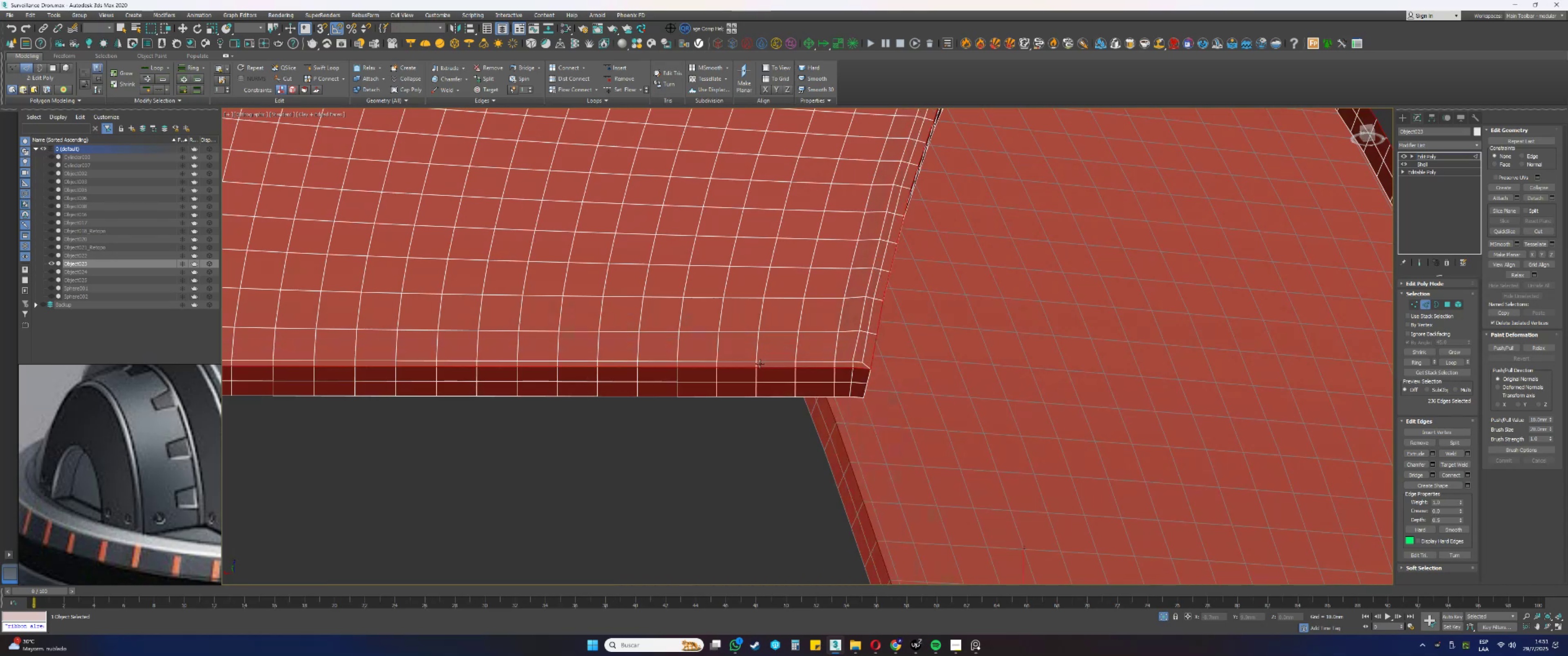 
key(2)
 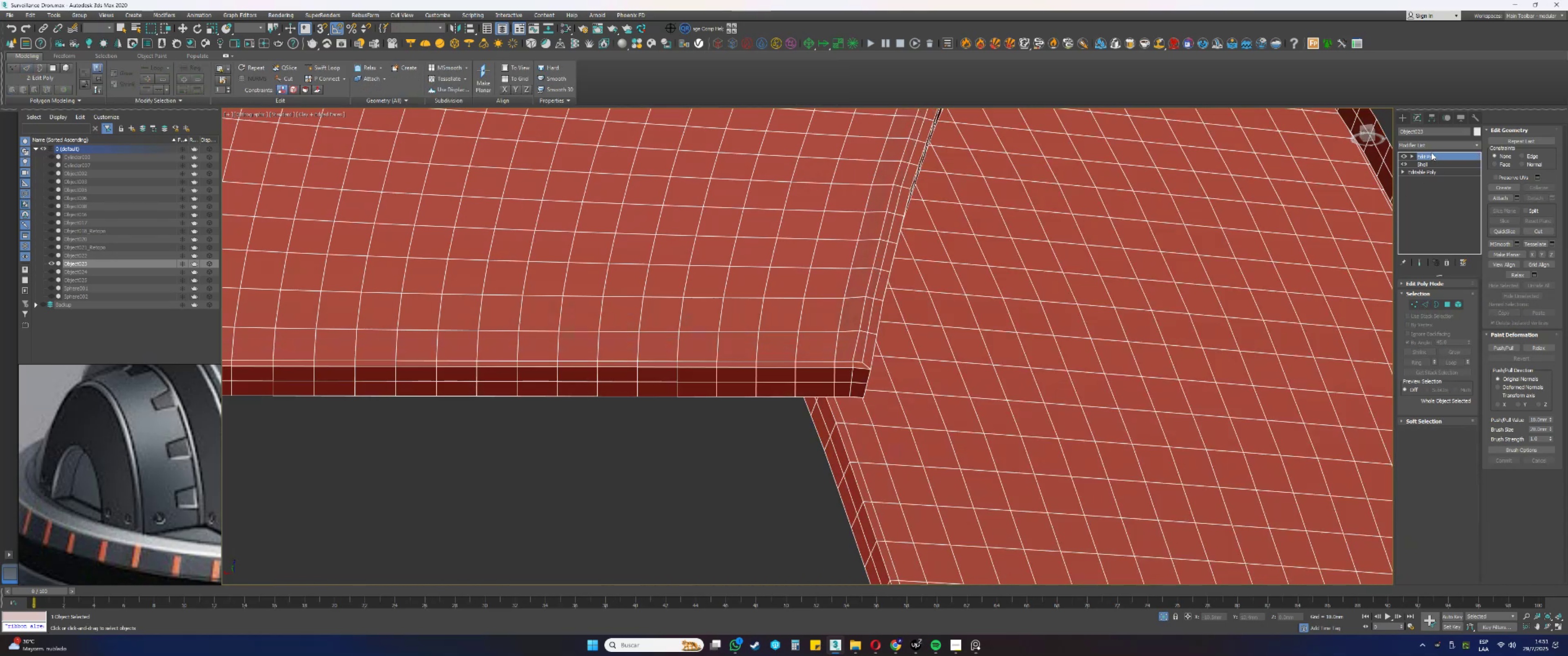 
left_click([1426, 148])
 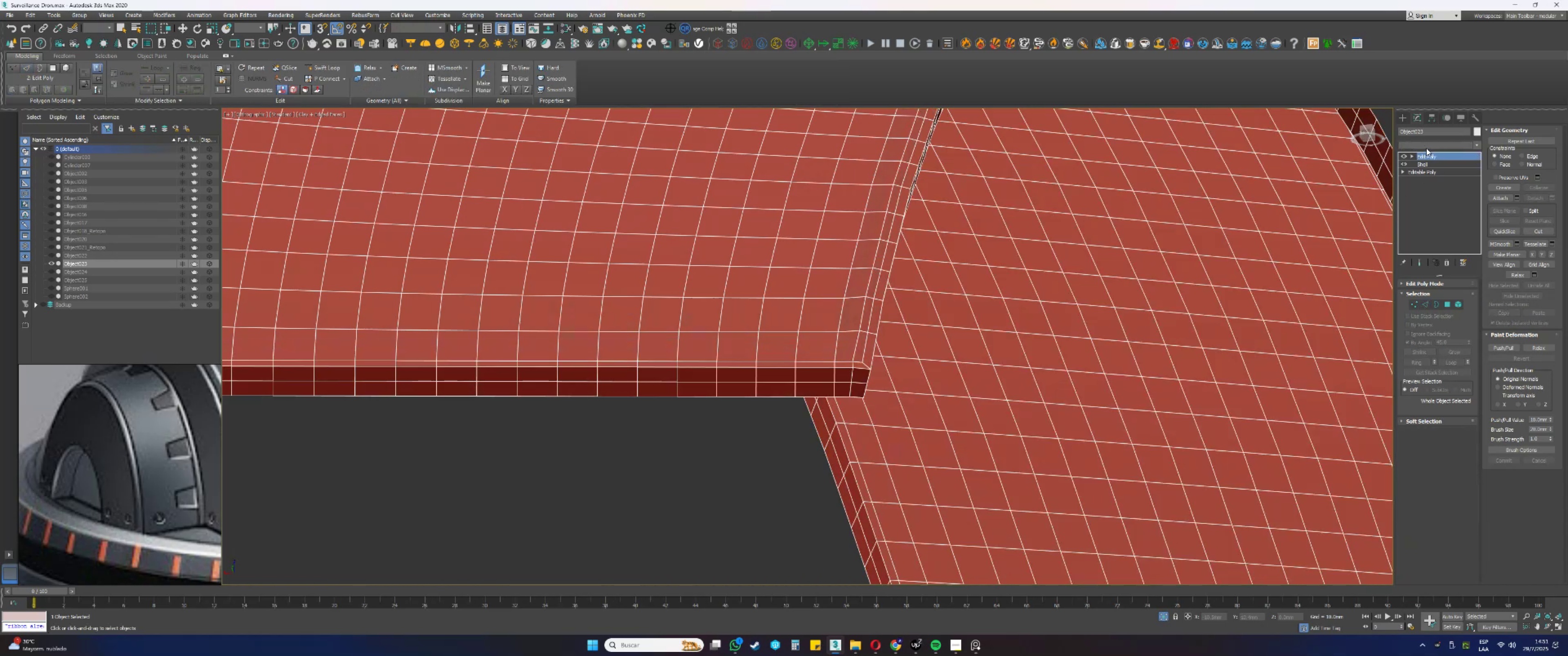 
key(E)
 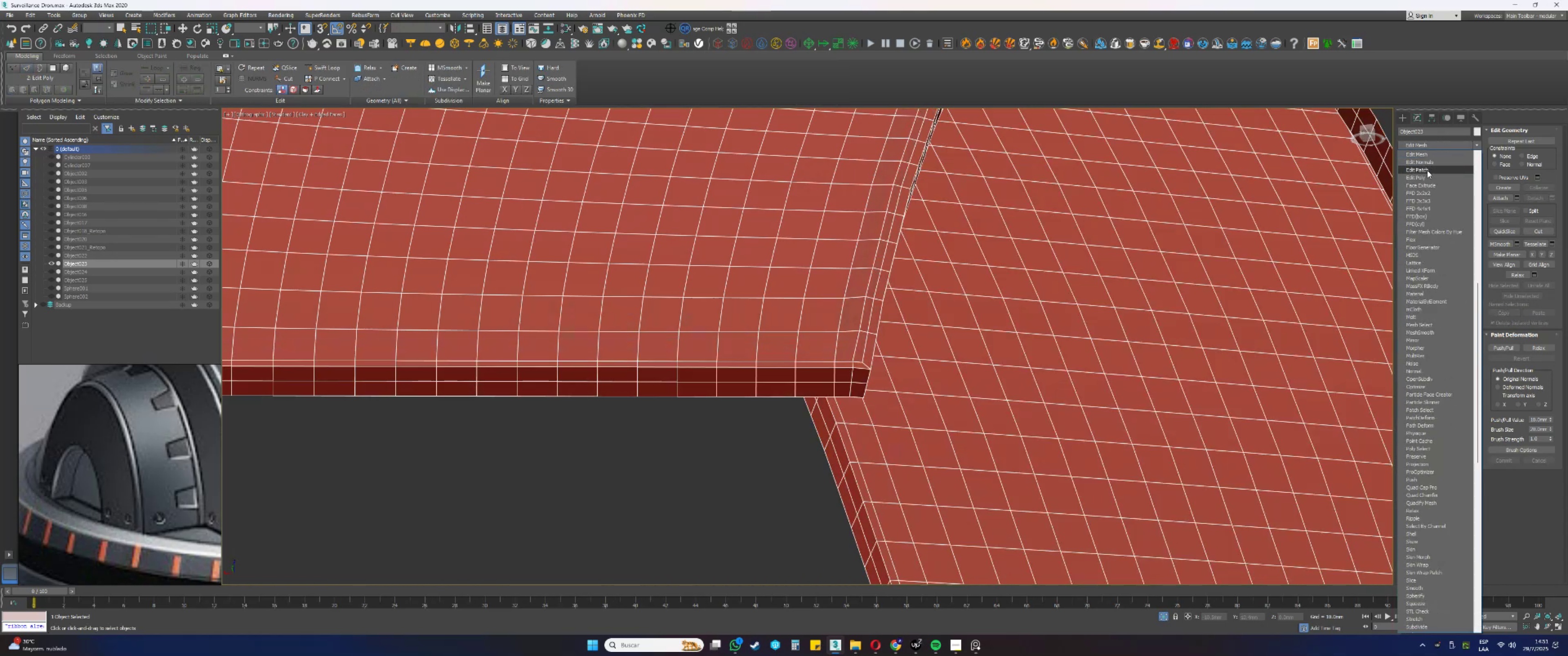 
left_click([1420, 177])
 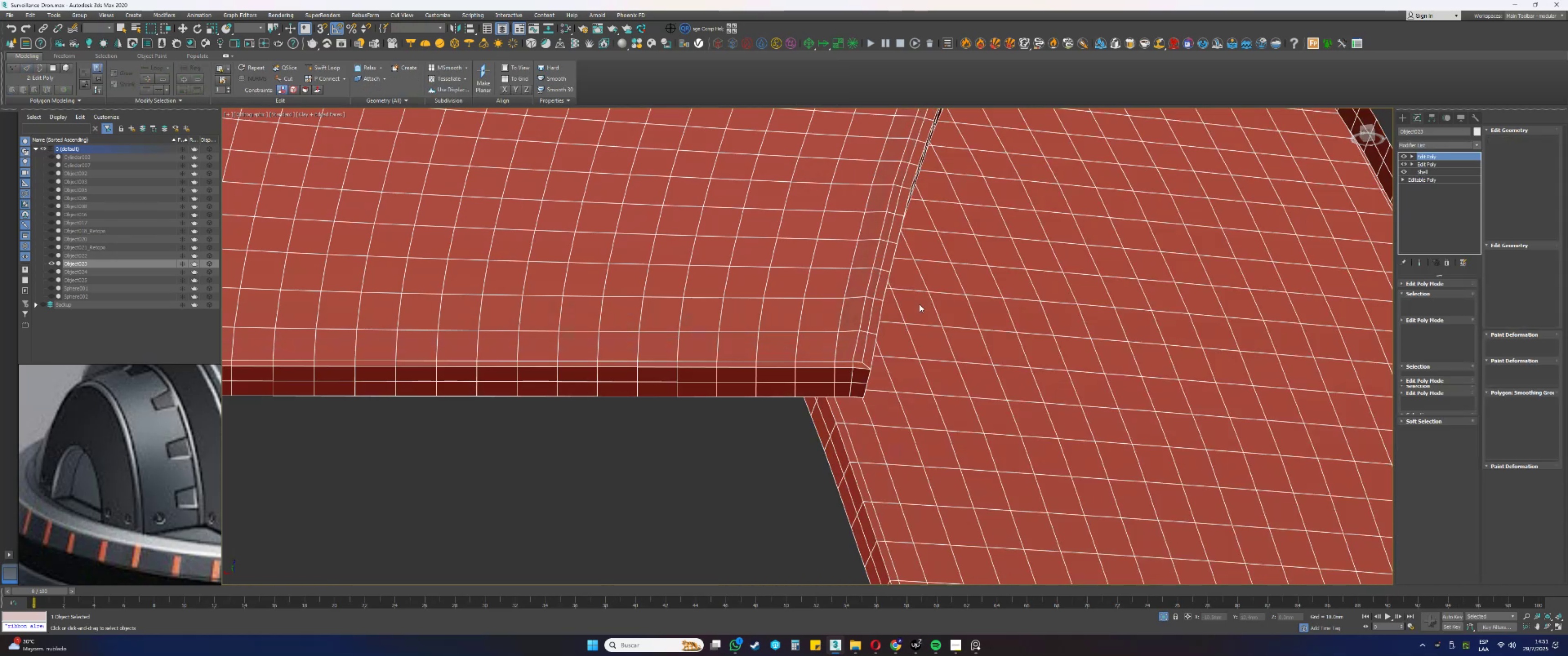 
key(2)
 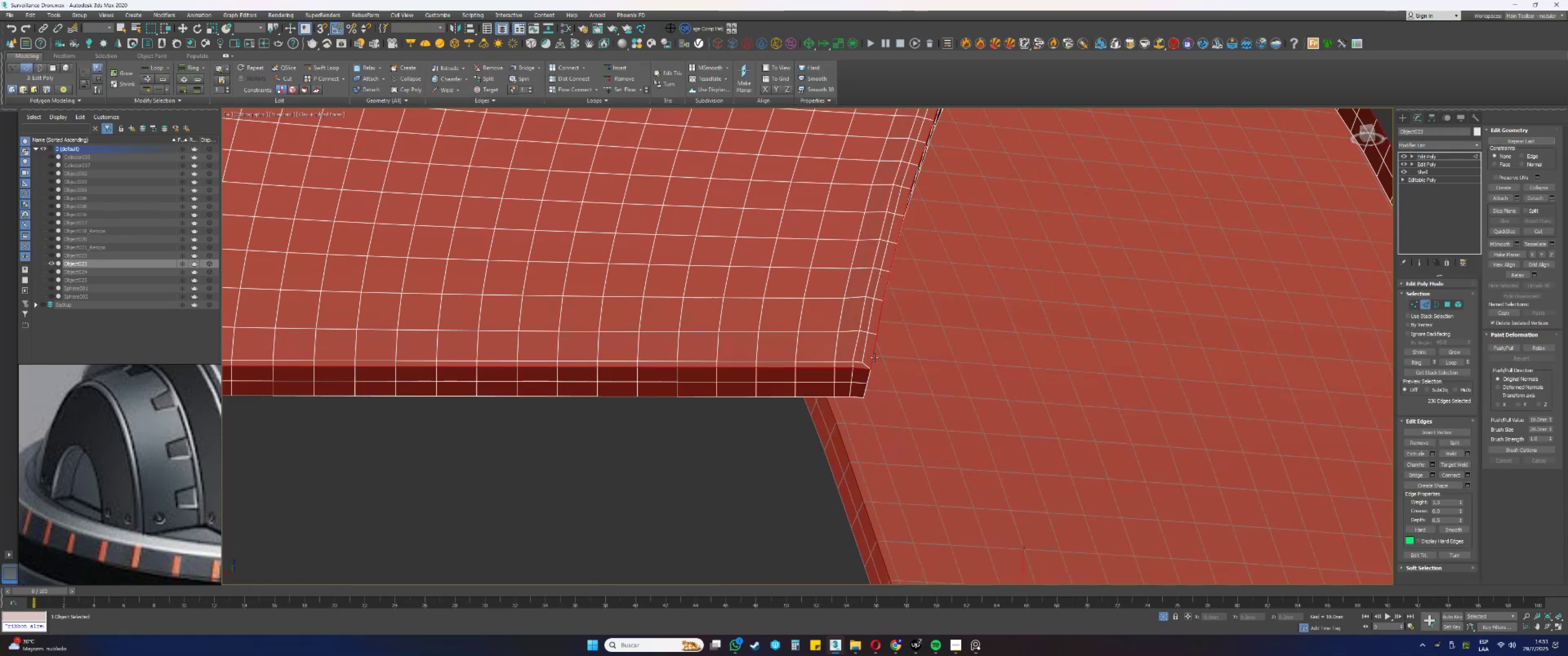 
key(Control+Backspace)
 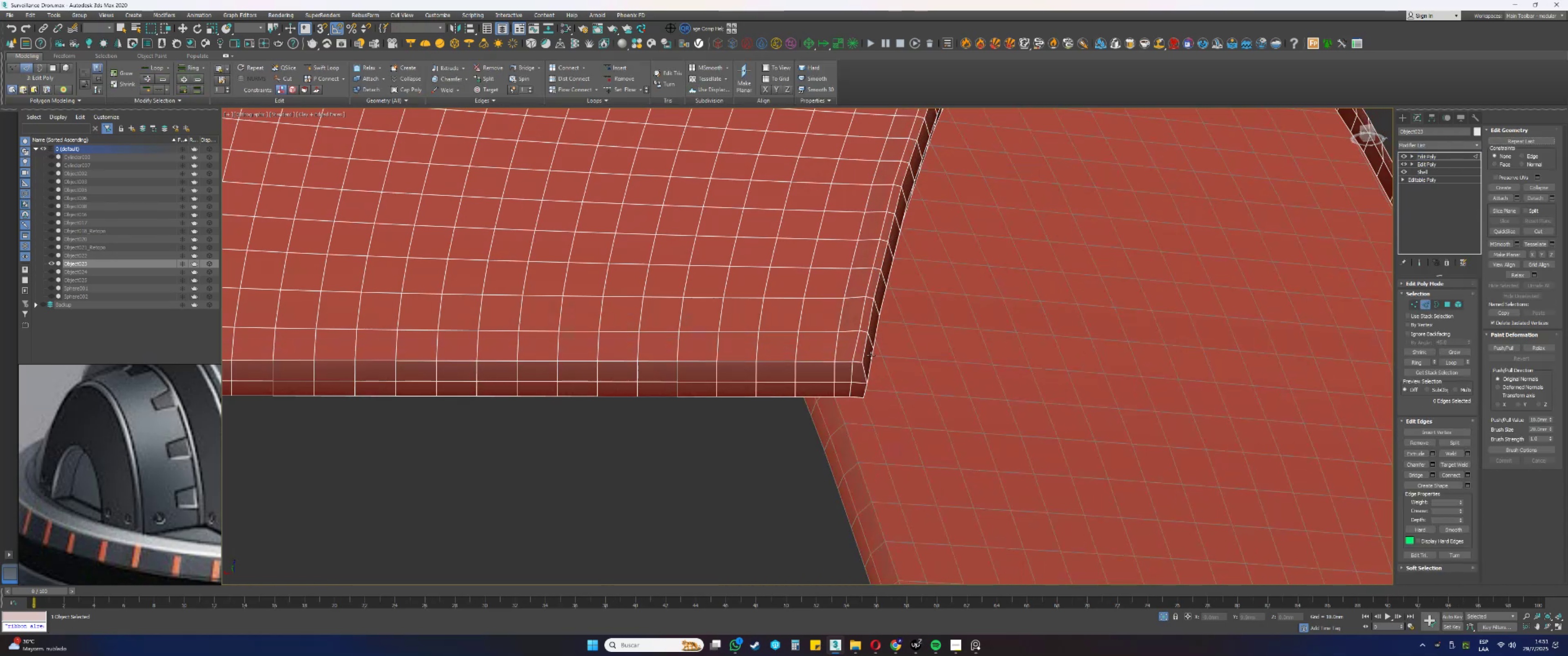 
key(Control+ControlLeft)
 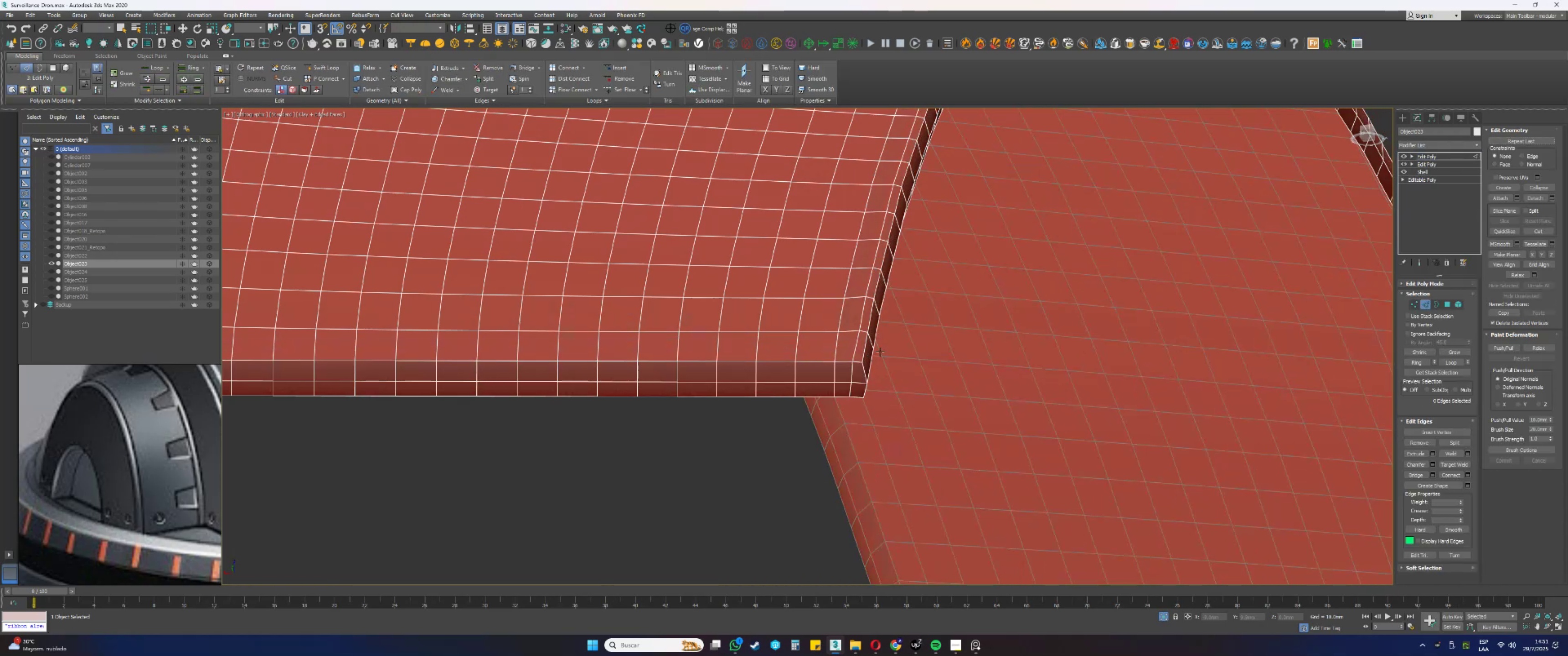 
key(Control+Z)
 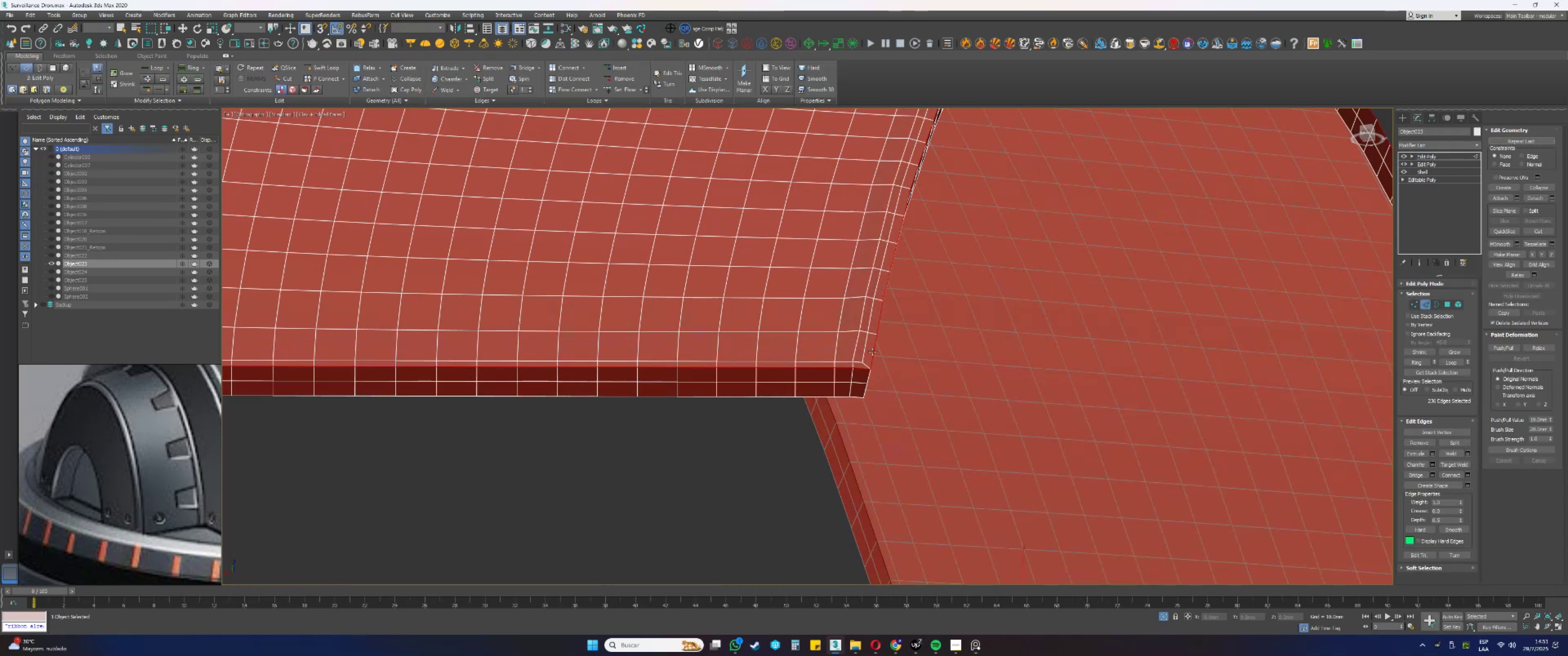 
scroll: coordinate [836, 340], scroll_direction: down, amount: 3.0
 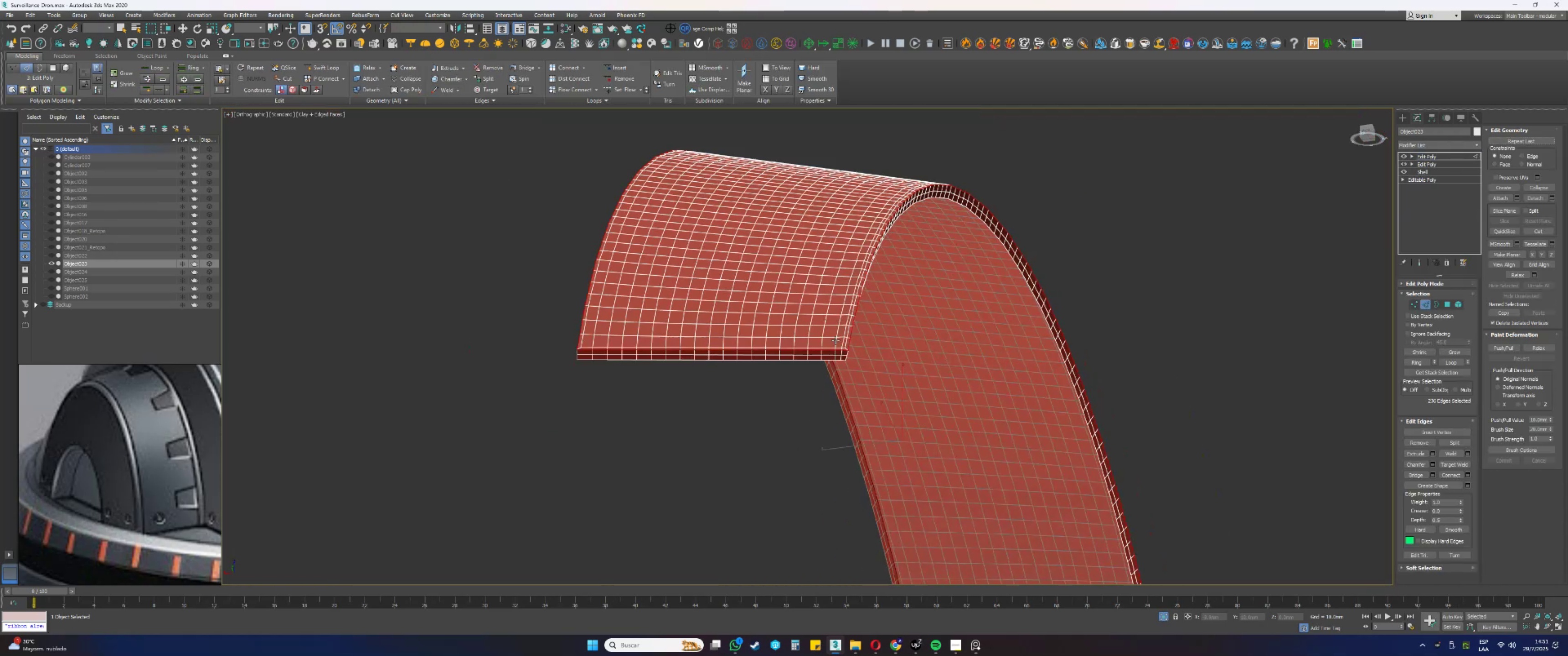 
hold_key(key=AltLeft, duration=0.41)
 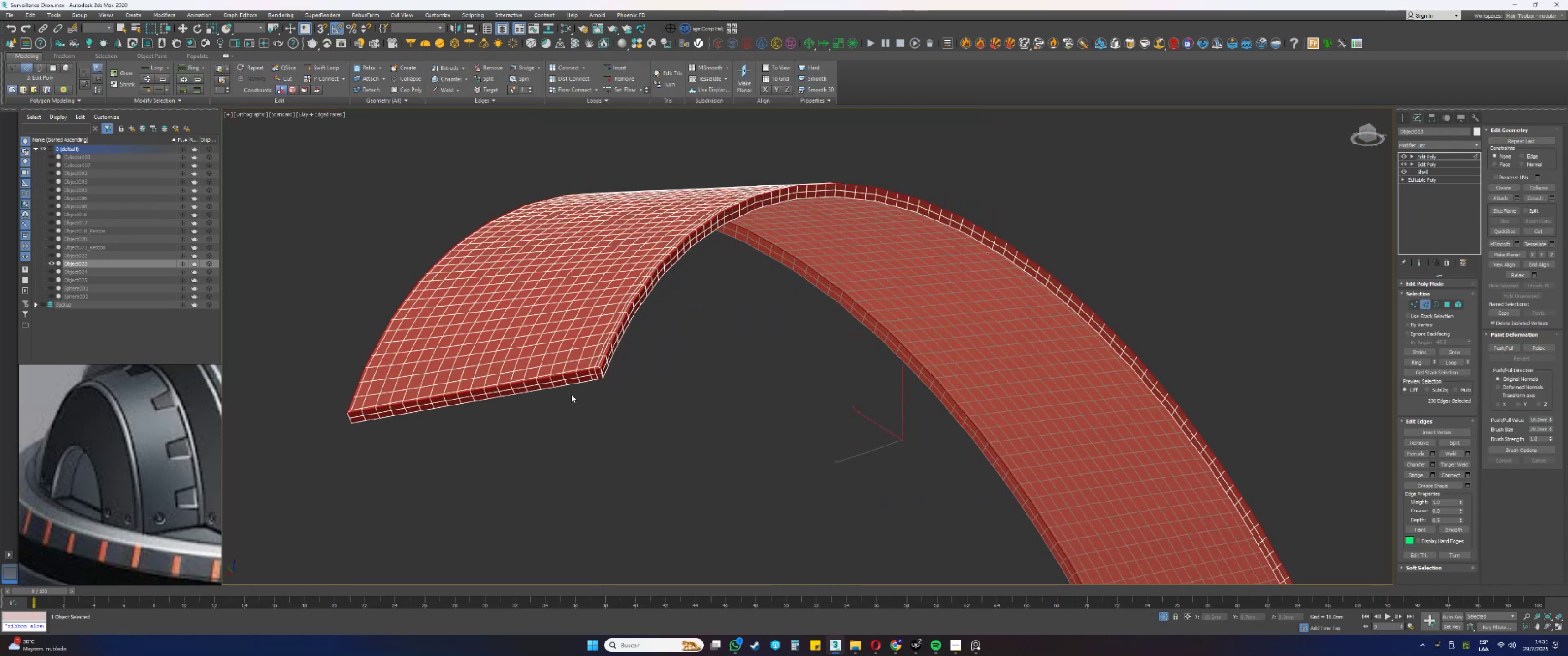 
scroll: coordinate [603, 369], scroll_direction: up, amount: 4.0
 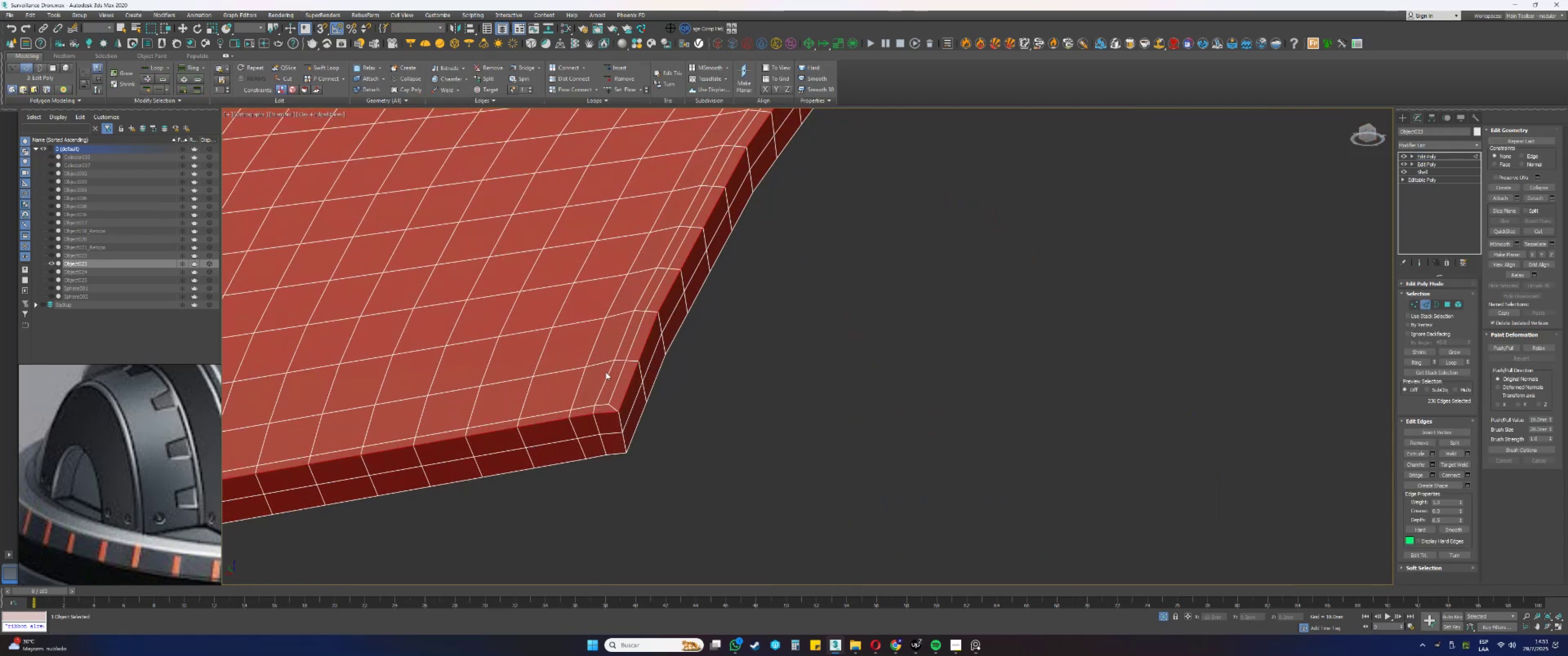 
key(Control+Backspace)
 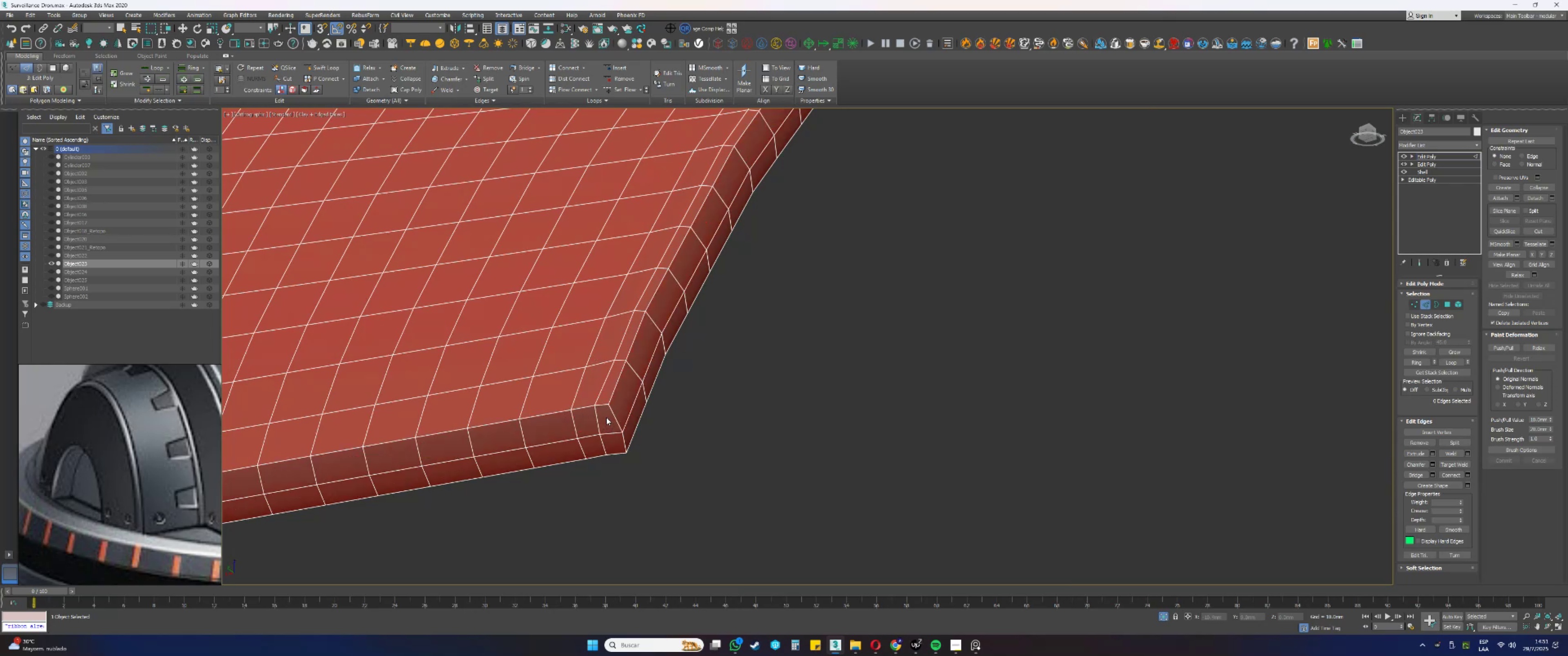 
scroll: coordinate [612, 416], scroll_direction: down, amount: 3.0
 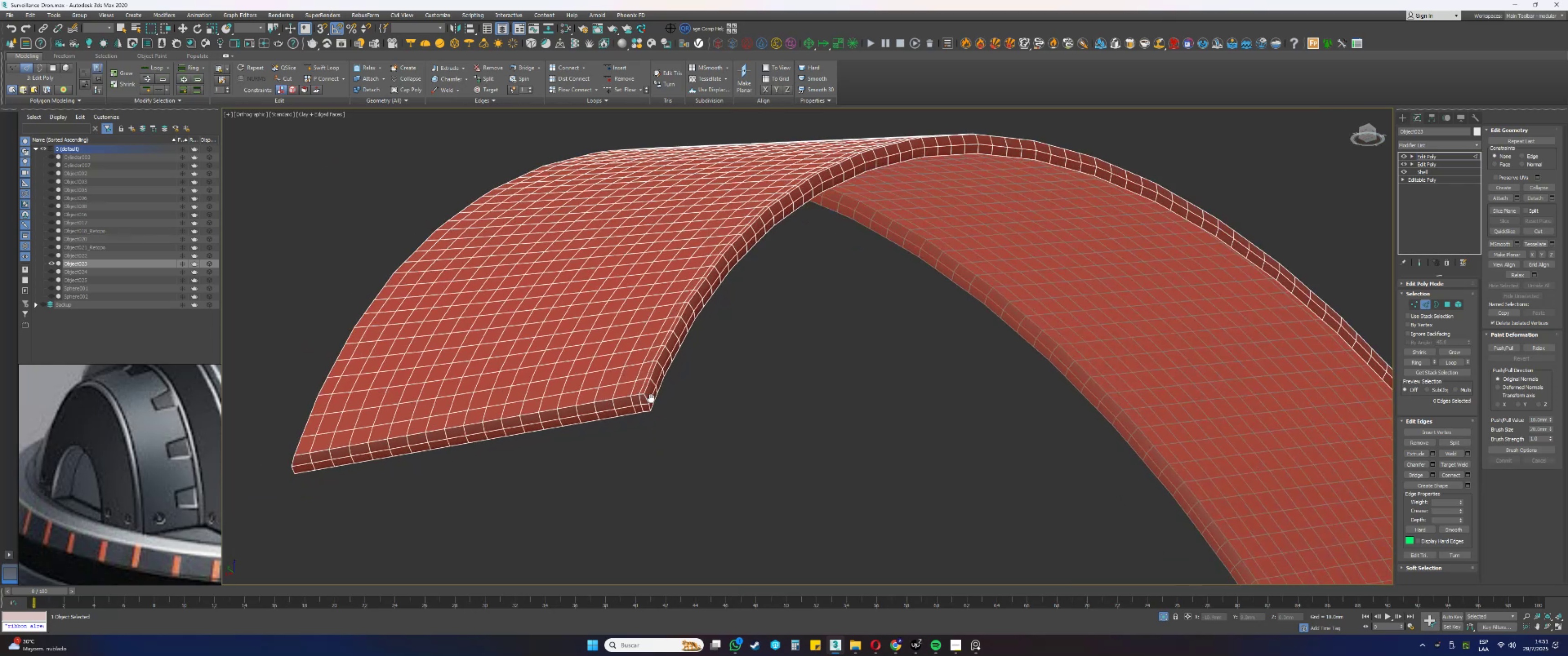 
key(Control+ControlLeft)
 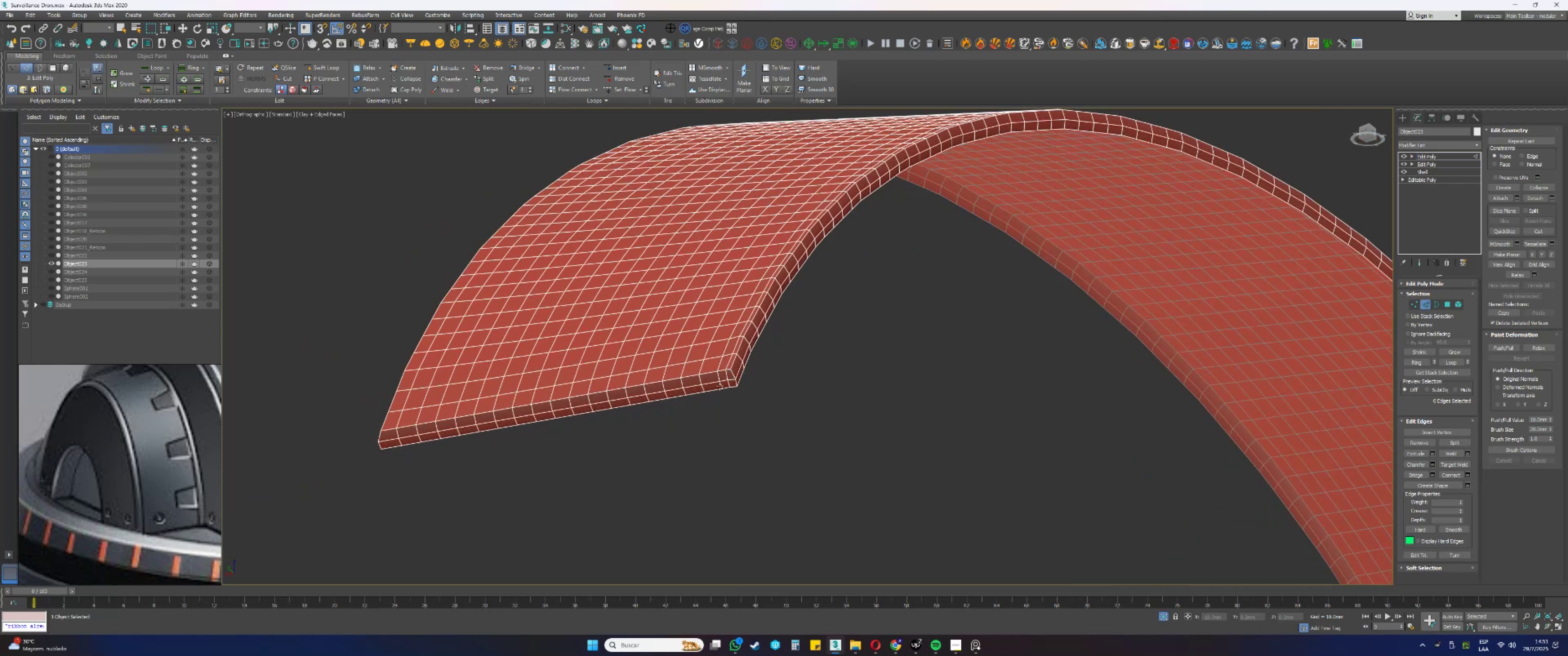 
key(Control+Z)
 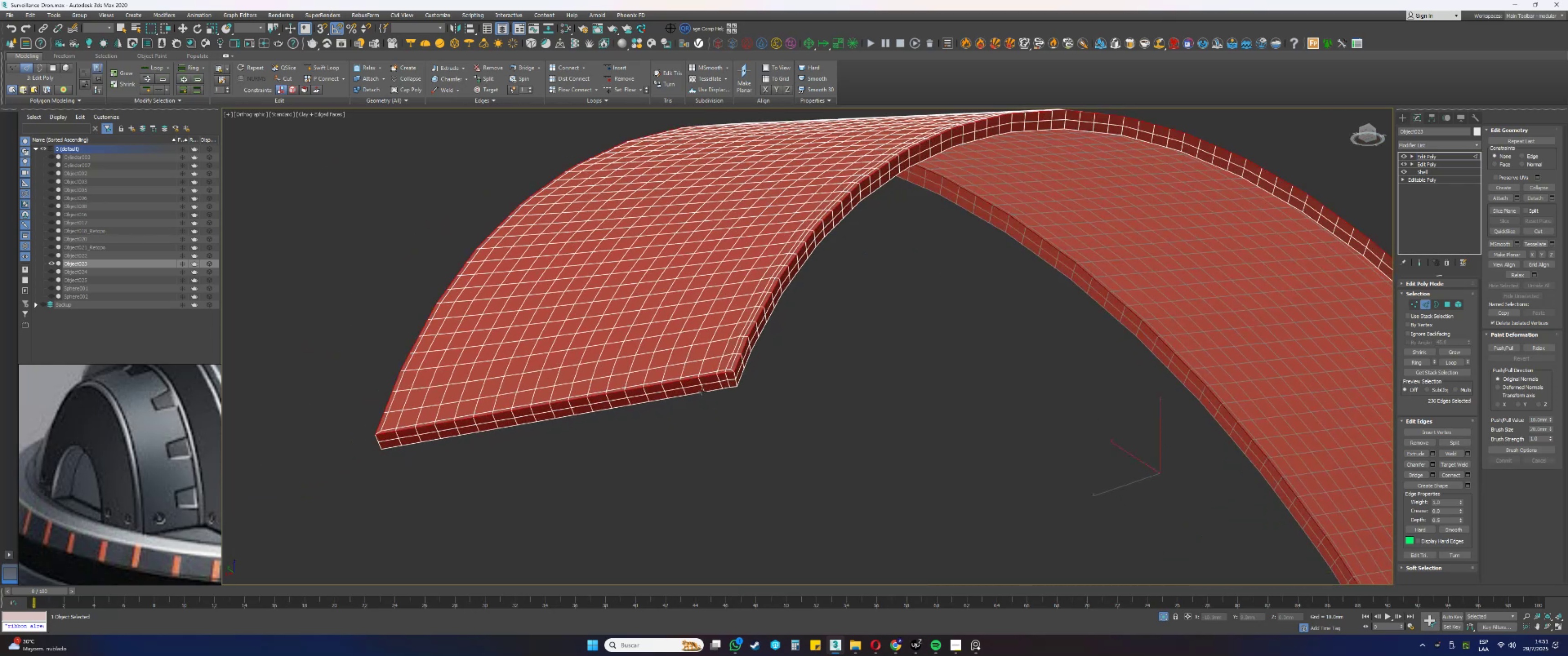 
scroll: coordinate [702, 384], scroll_direction: up, amount: 1.0
 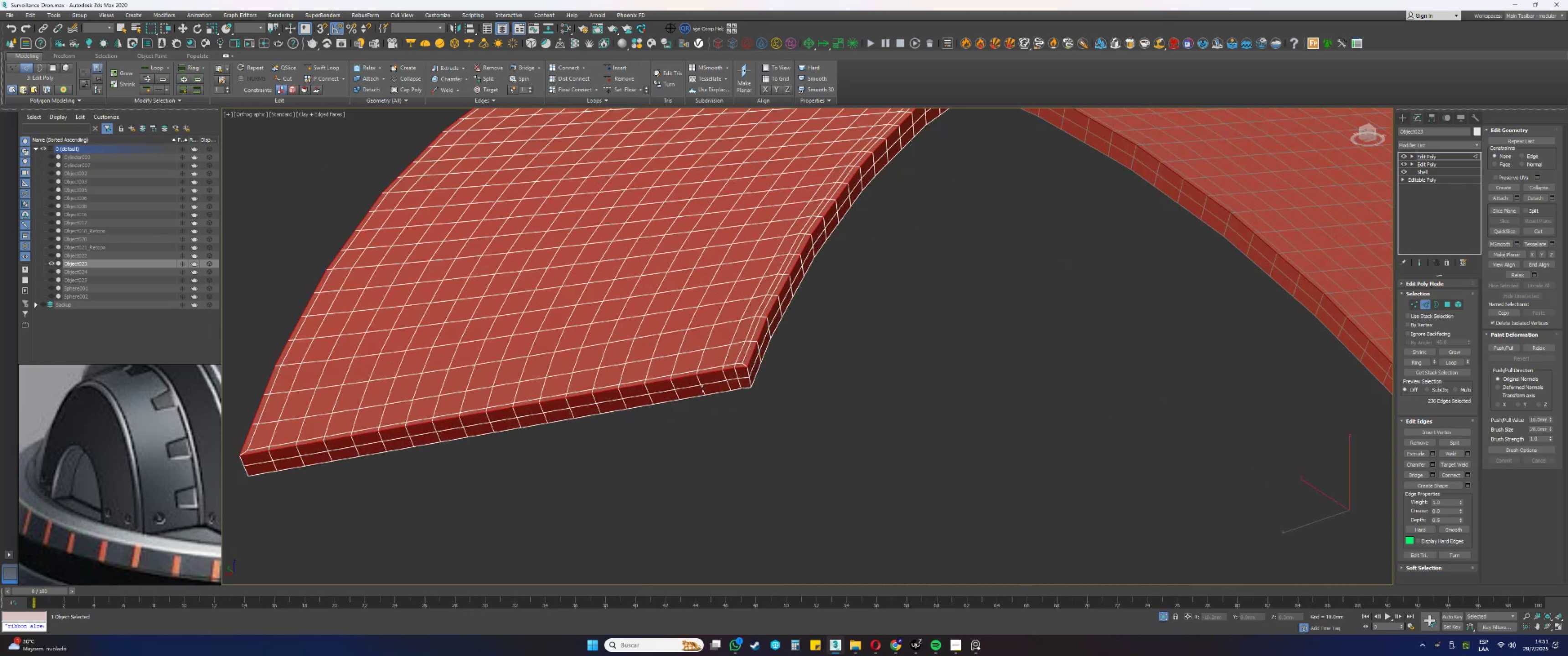 
scroll: coordinate [727, 365], scroll_direction: down, amount: 4.0
 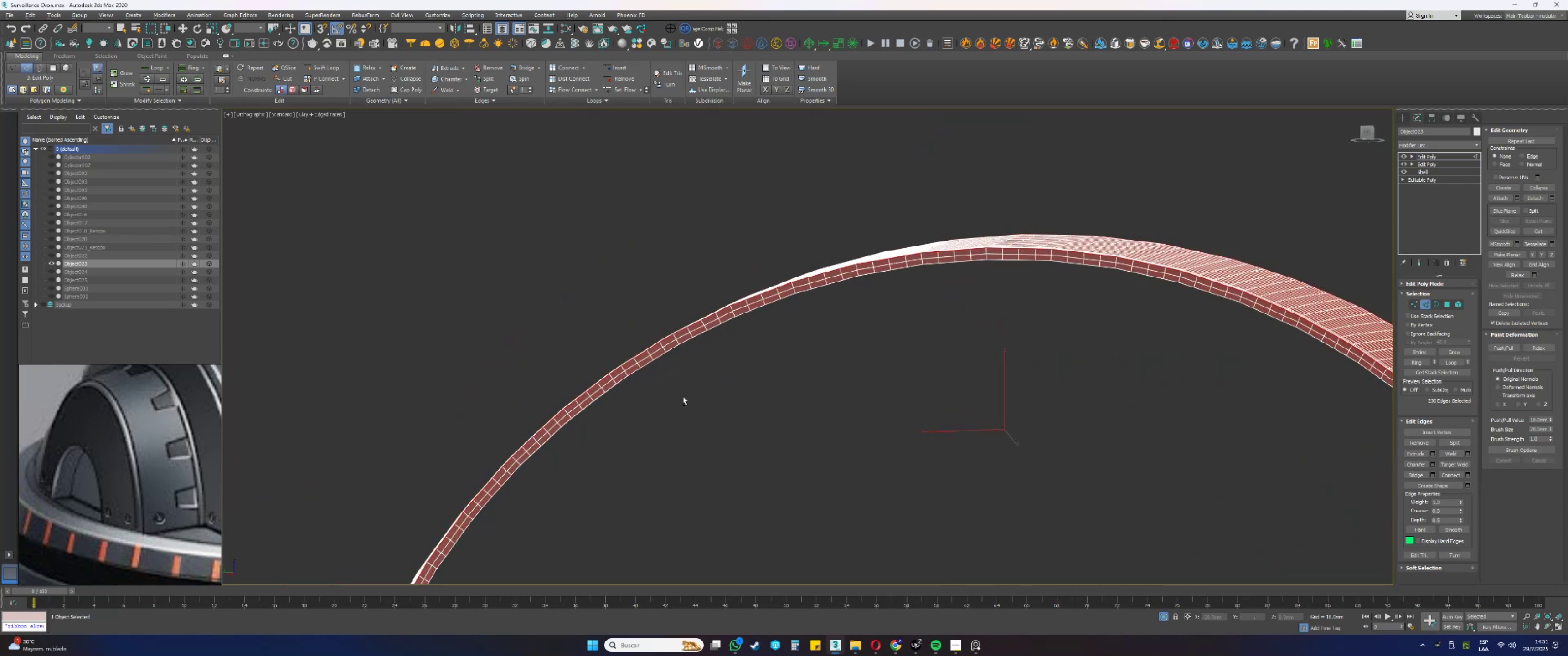 
hold_key(key=AltLeft, duration=0.68)
 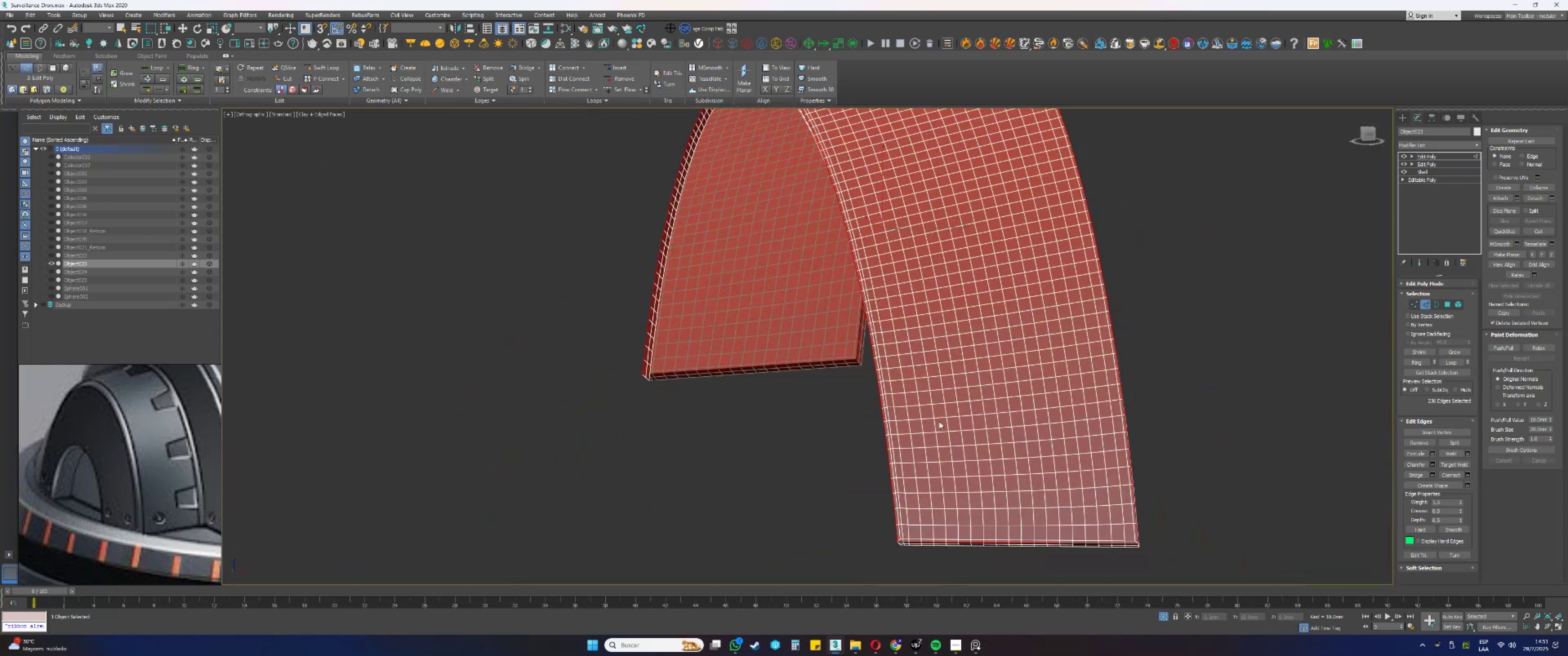 
hold_key(key=AltLeft, duration=0.7)
 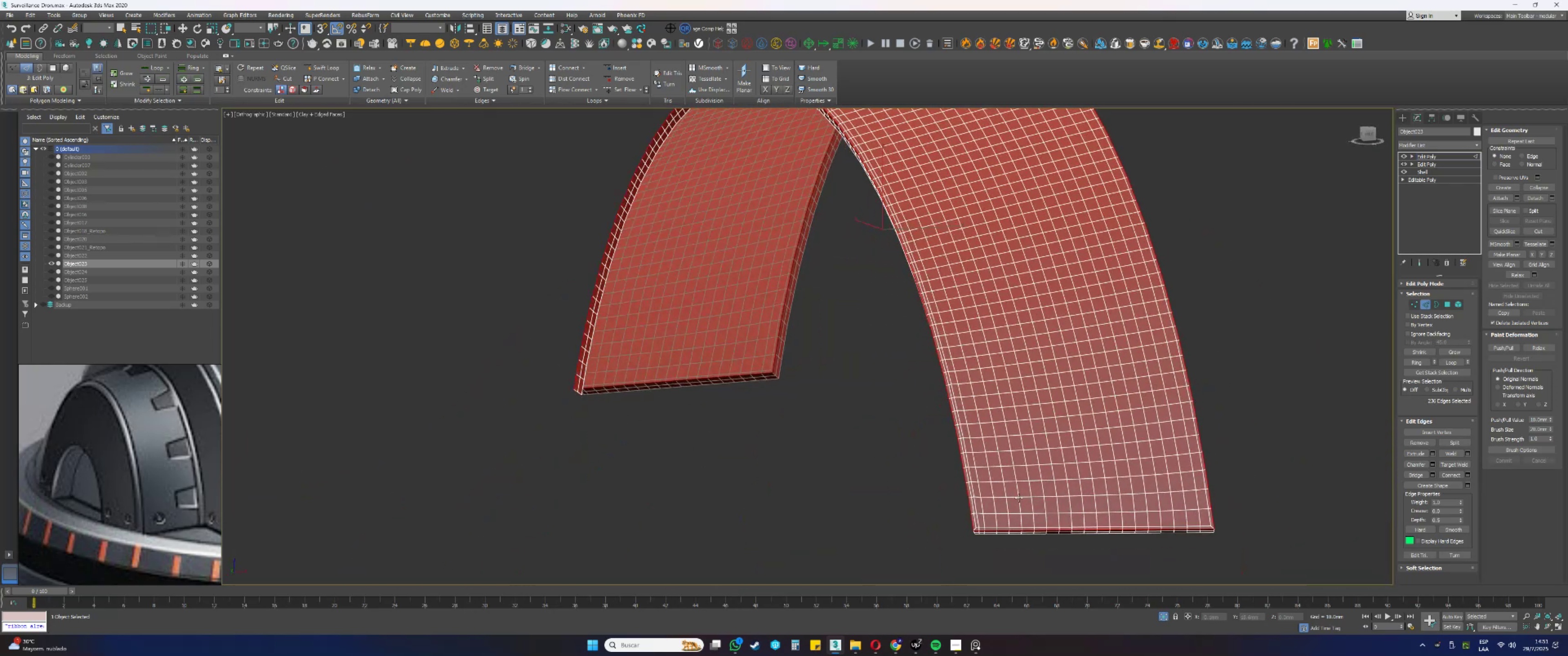 
scroll: coordinate [999, 523], scroll_direction: up, amount: 2.0
 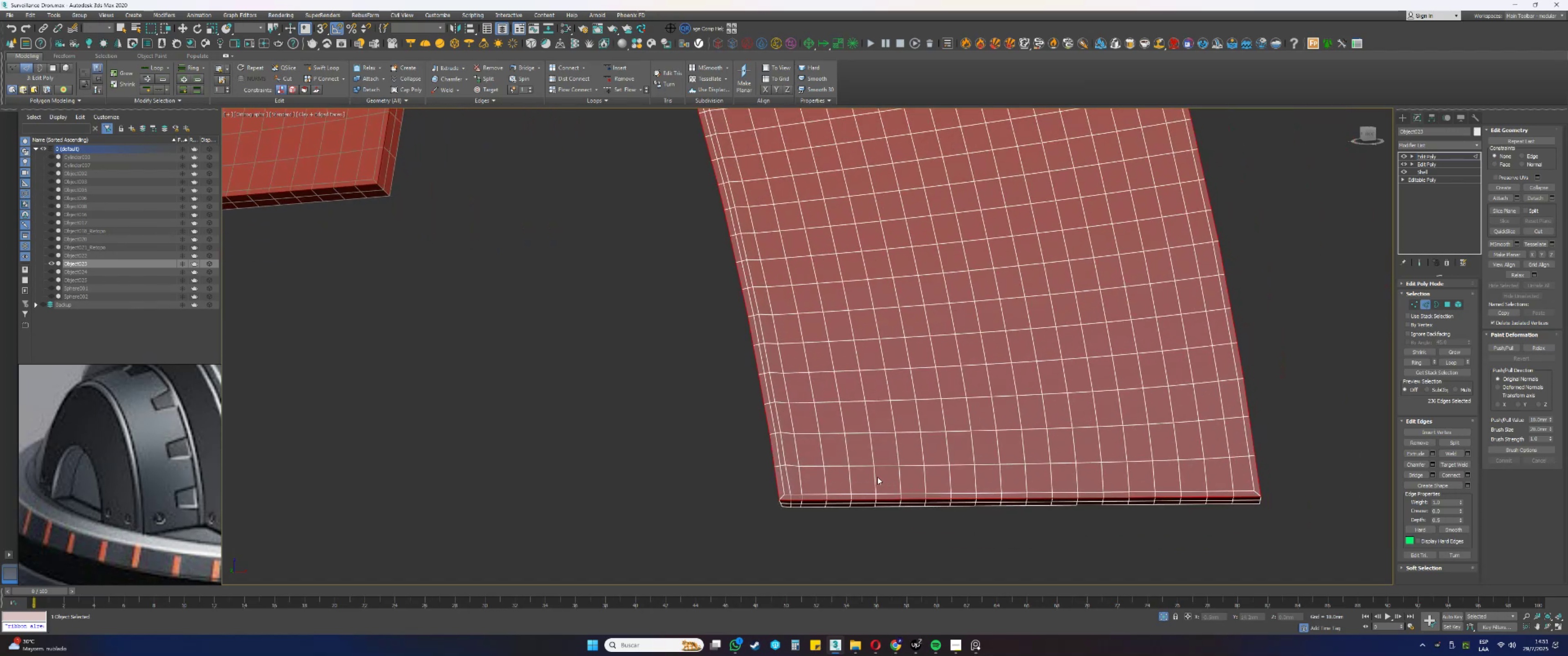 
key(Control+Z)
 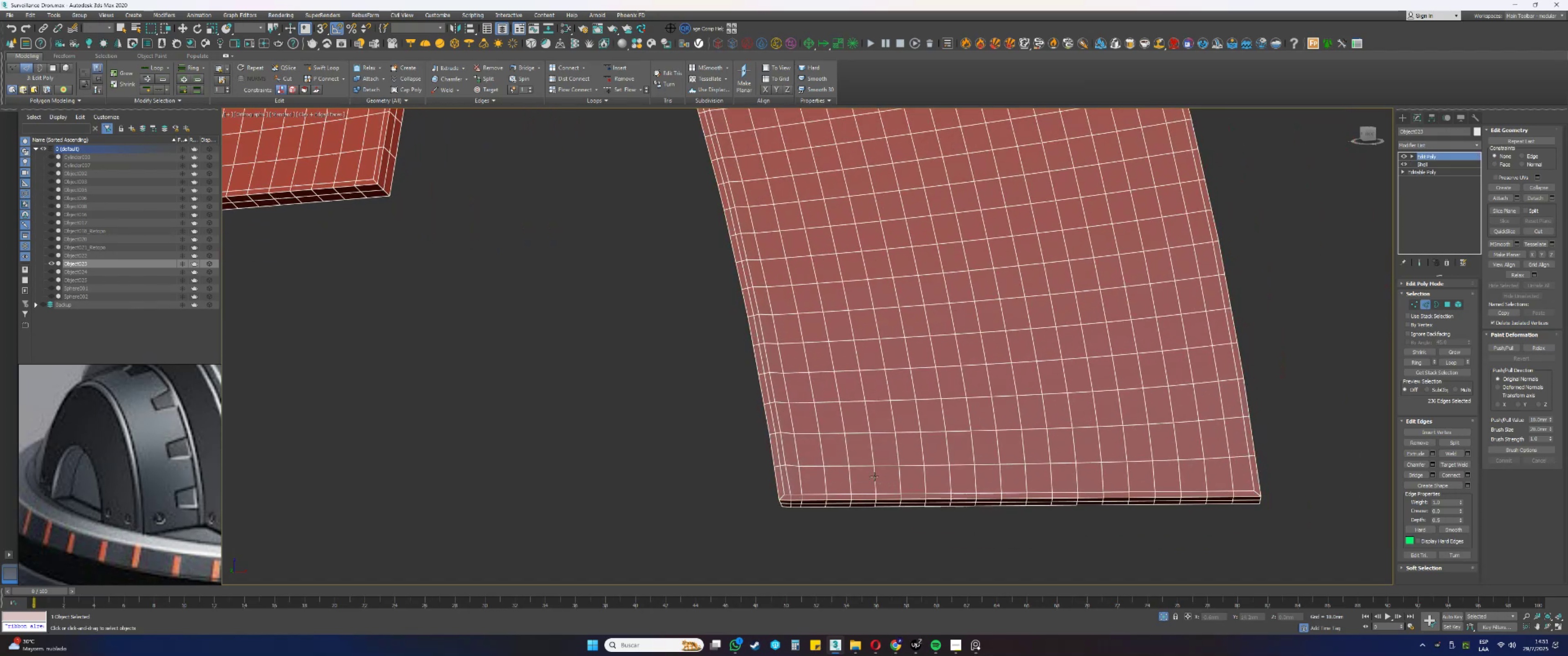 
key(Control+Z)
 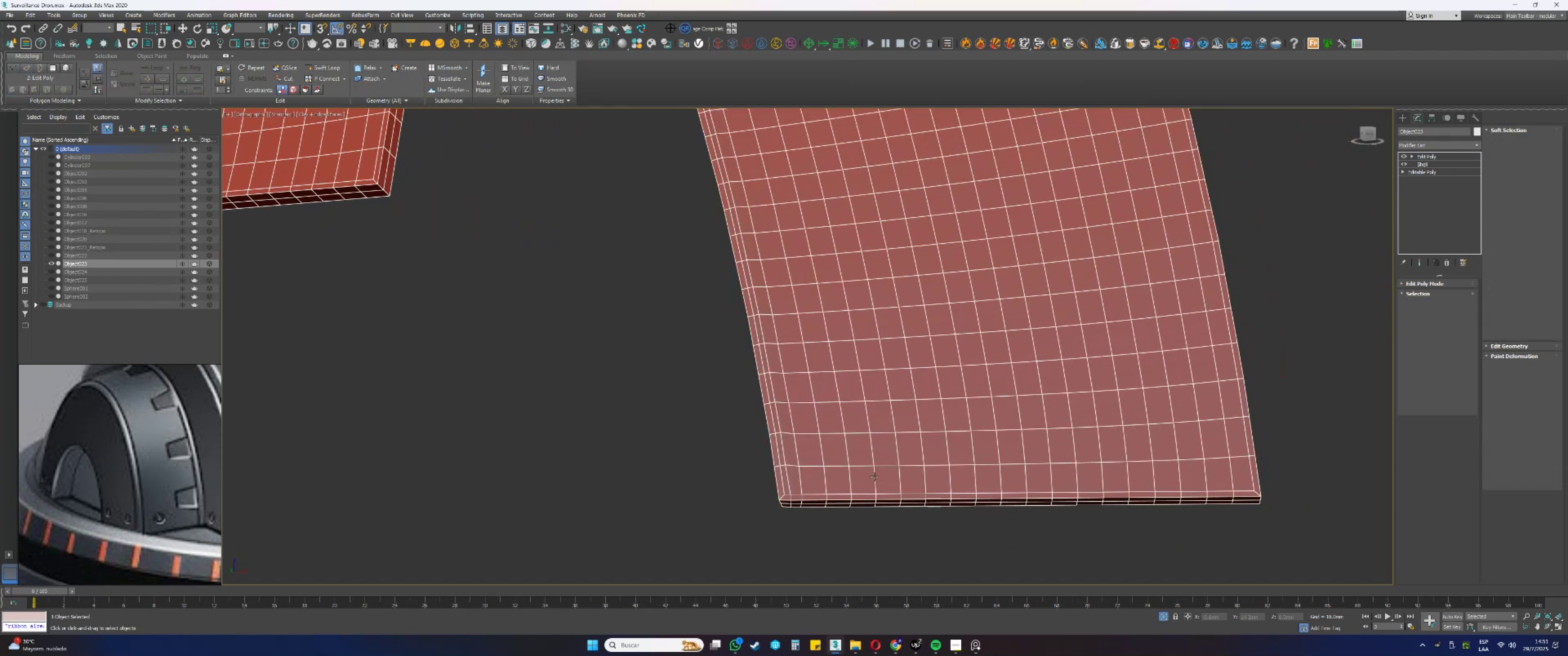 
key(Control+Z)
 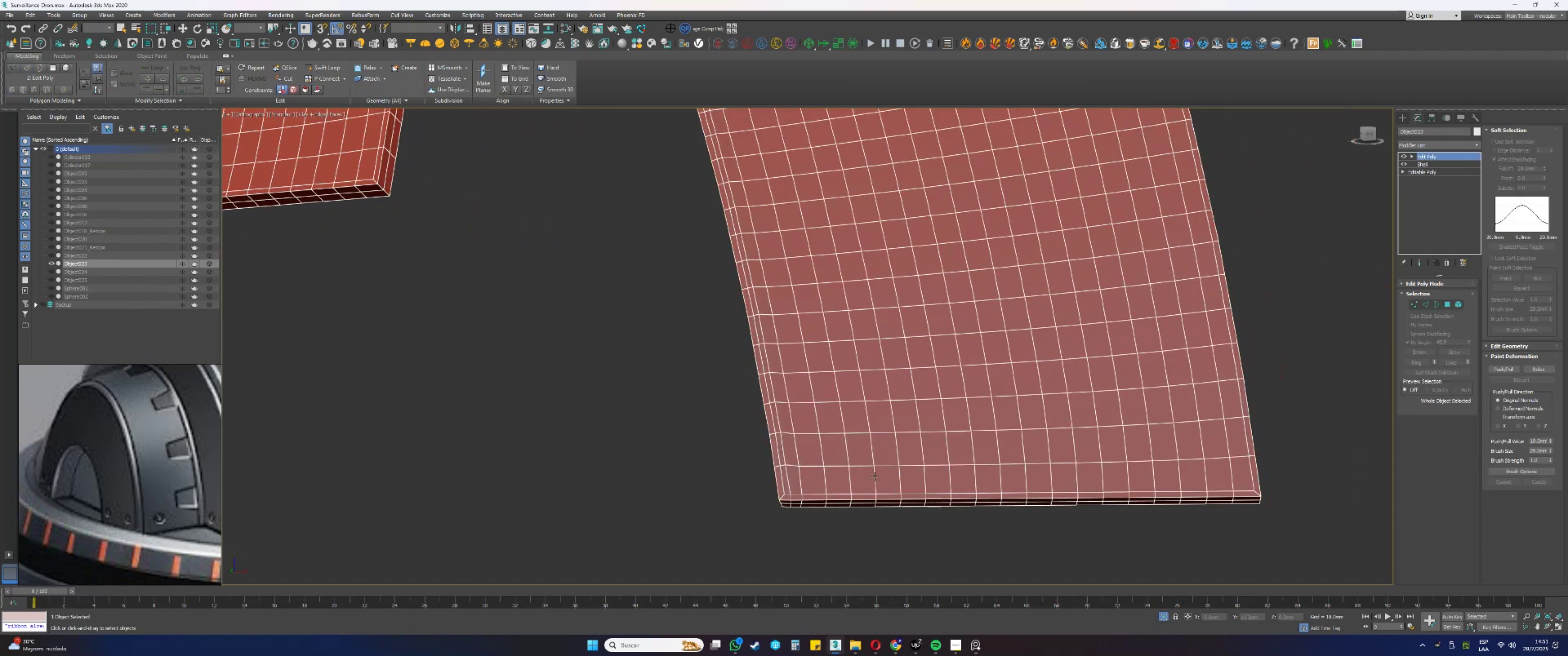 
key(Control+Z)
 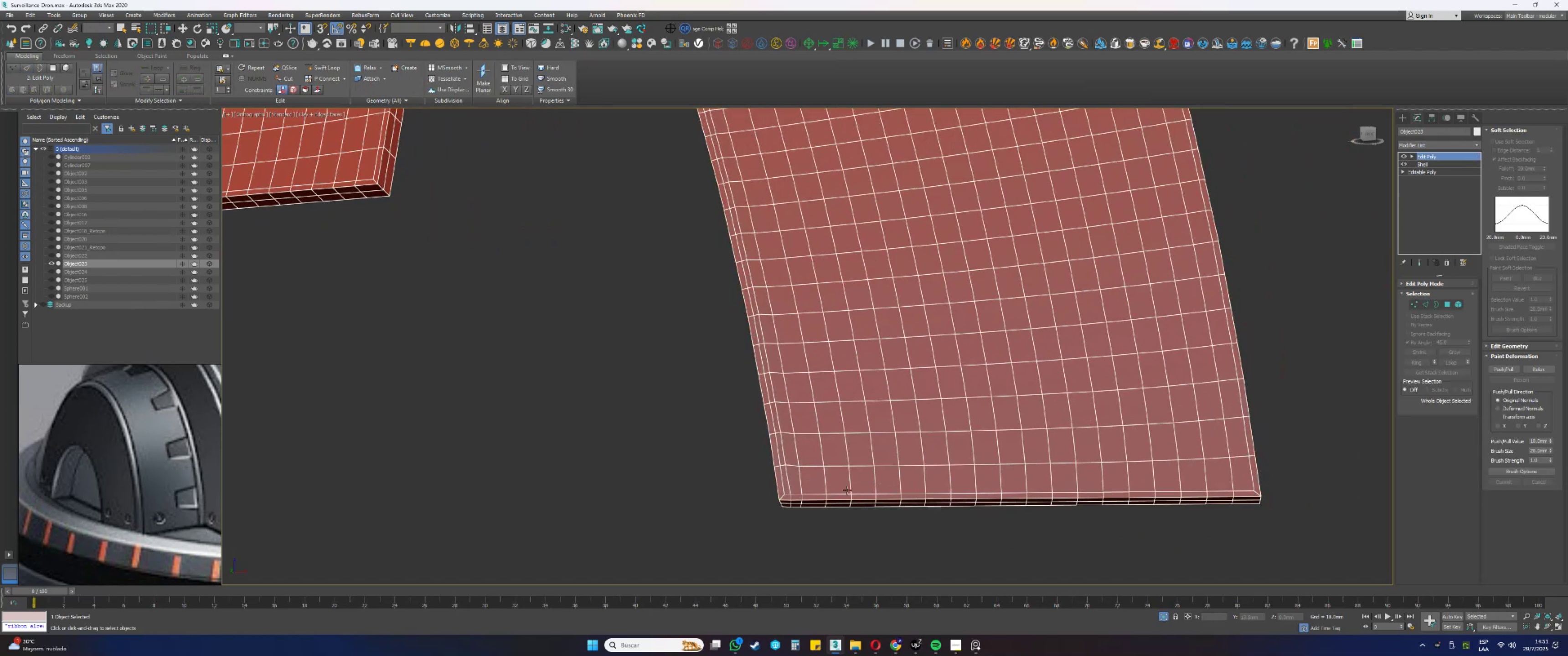 
key(Control+Z)
 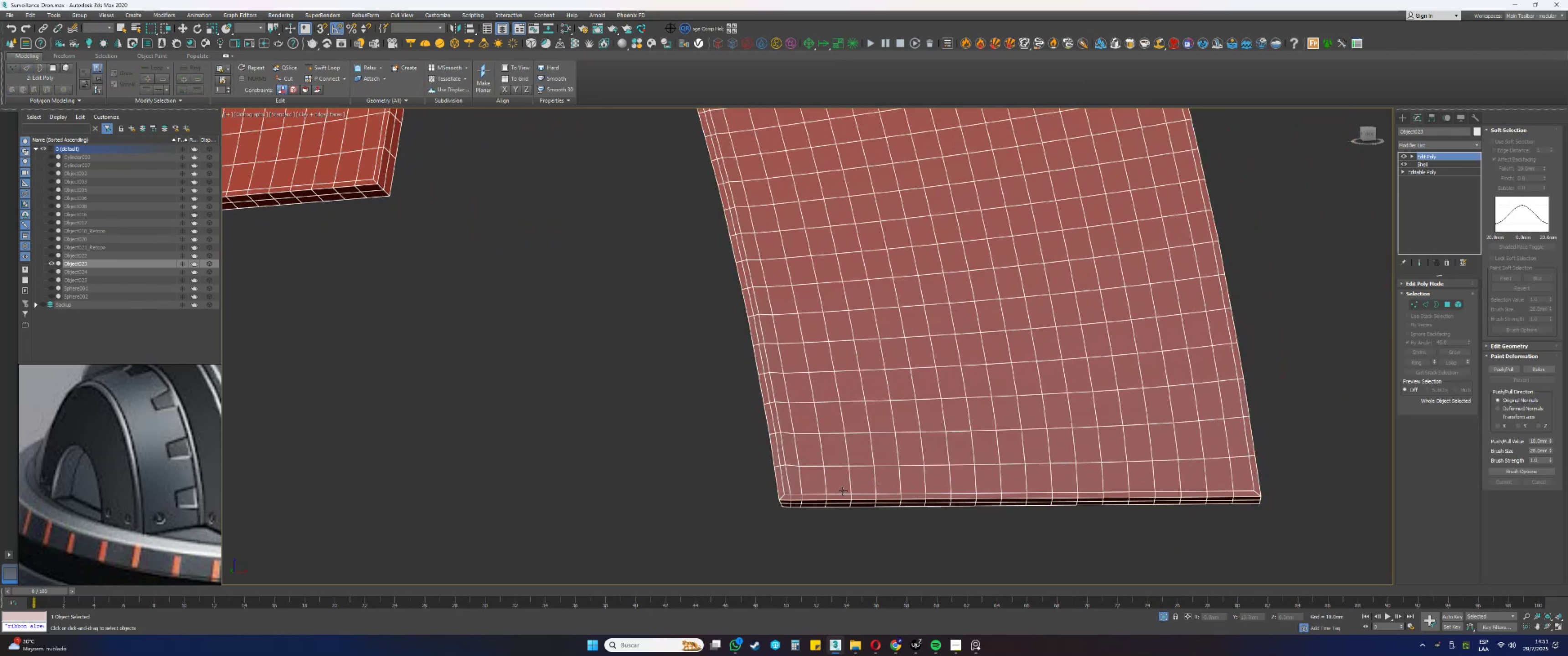 
key(Control+Z)
 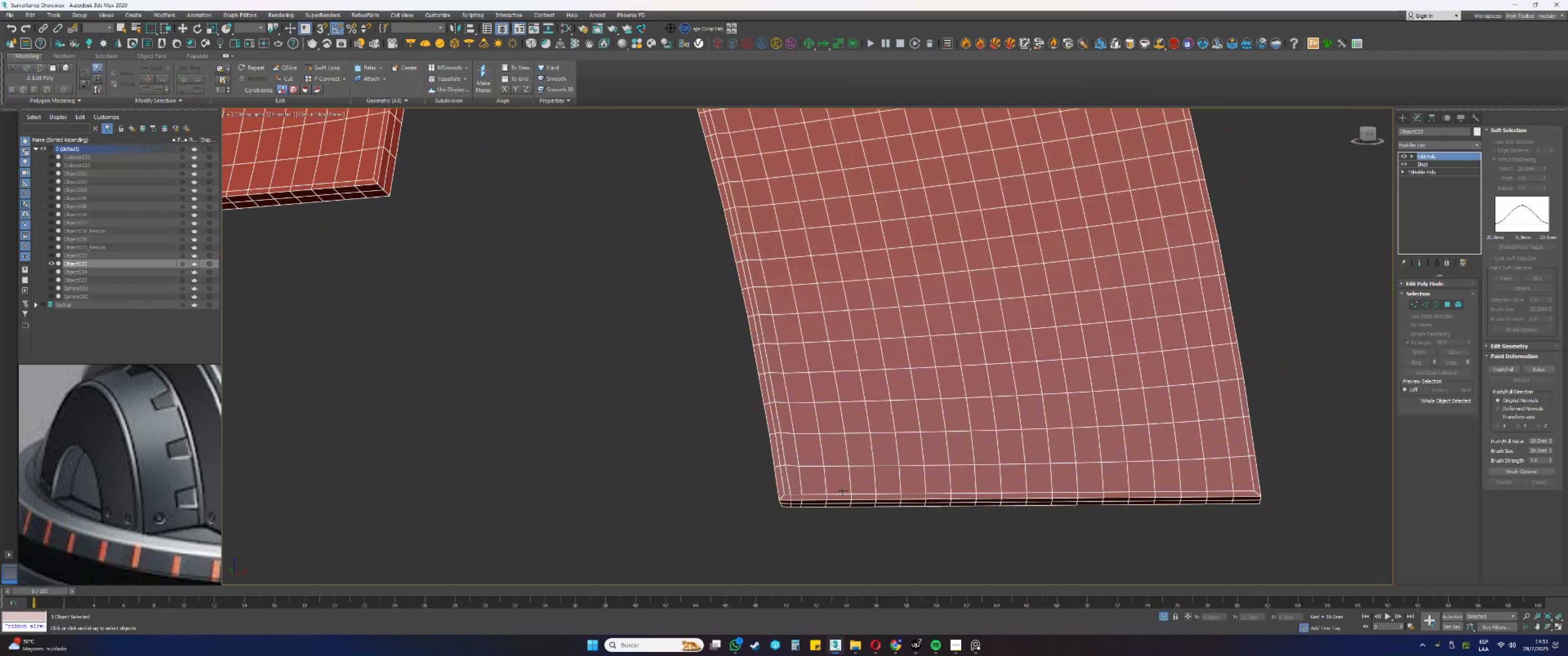 
key(Control+Z)
 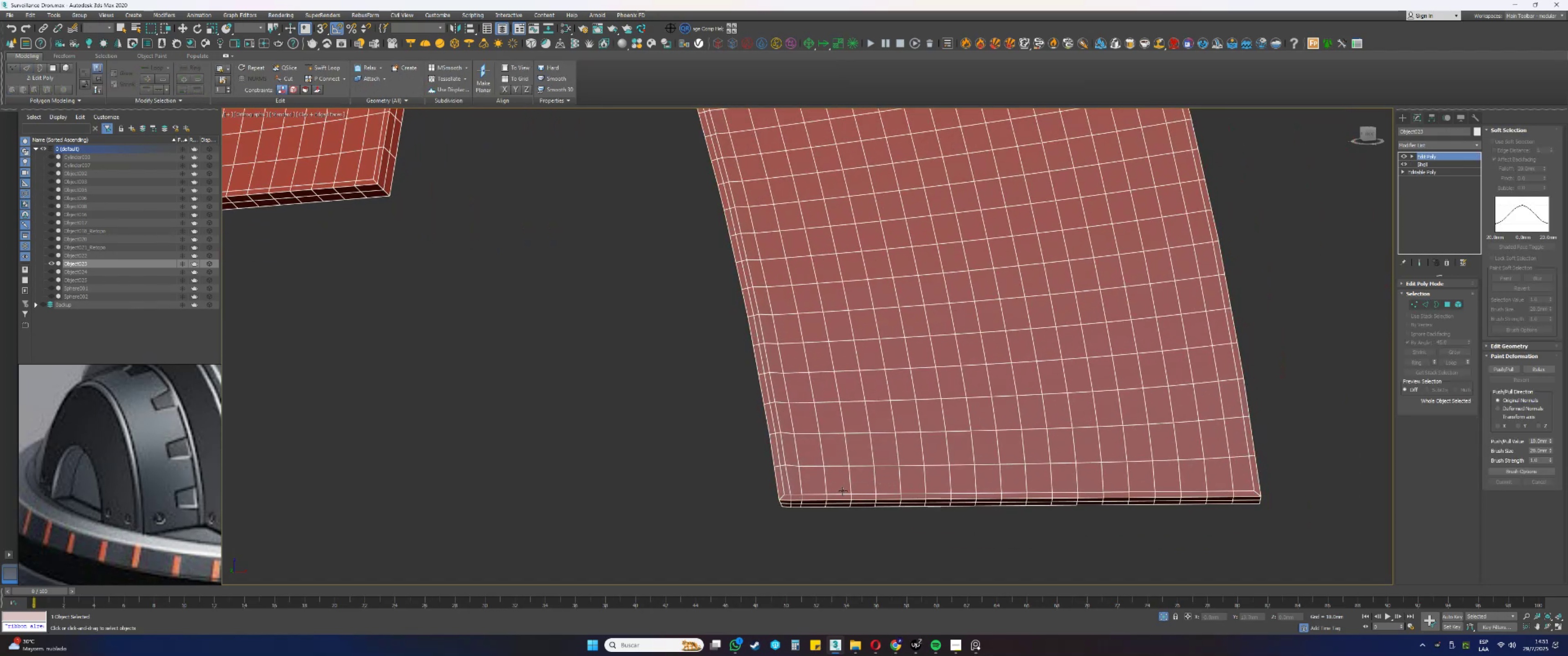 
key(Control+Z)
 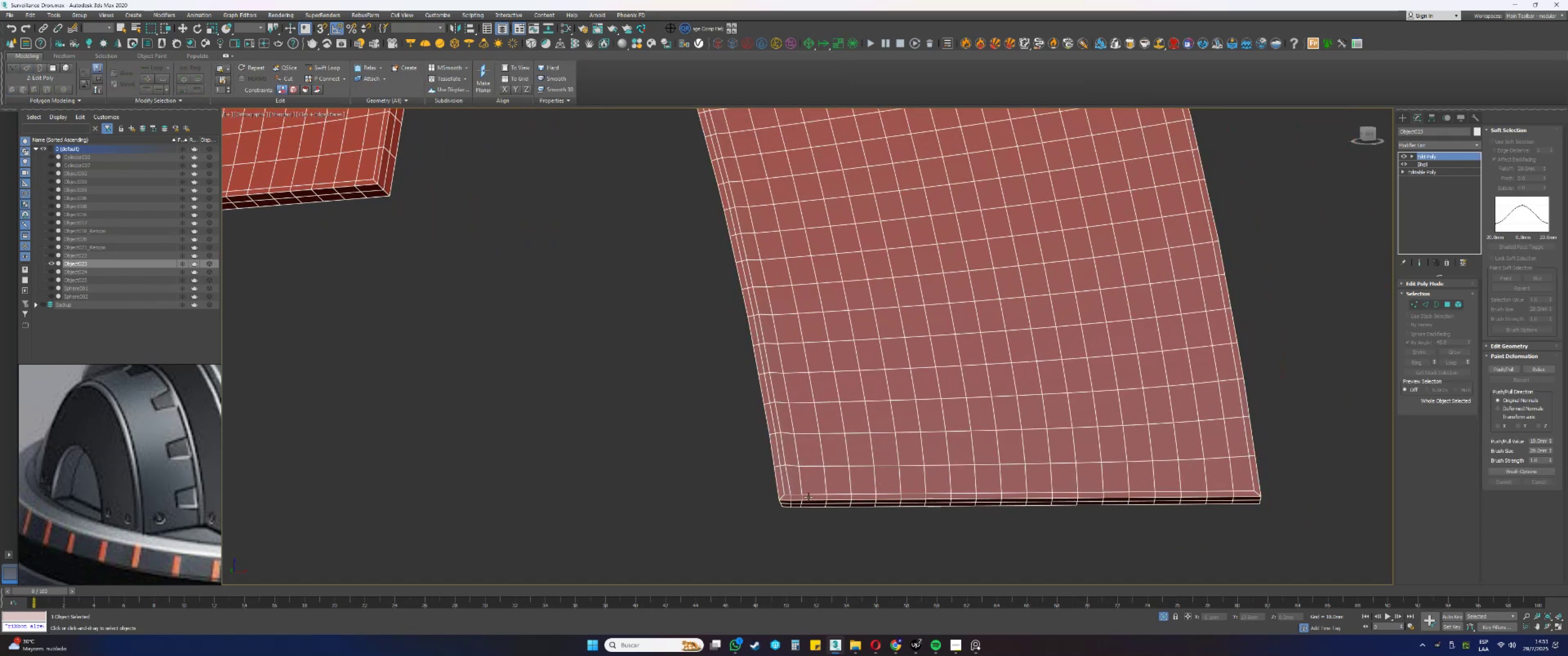 
key(Control+Z)
 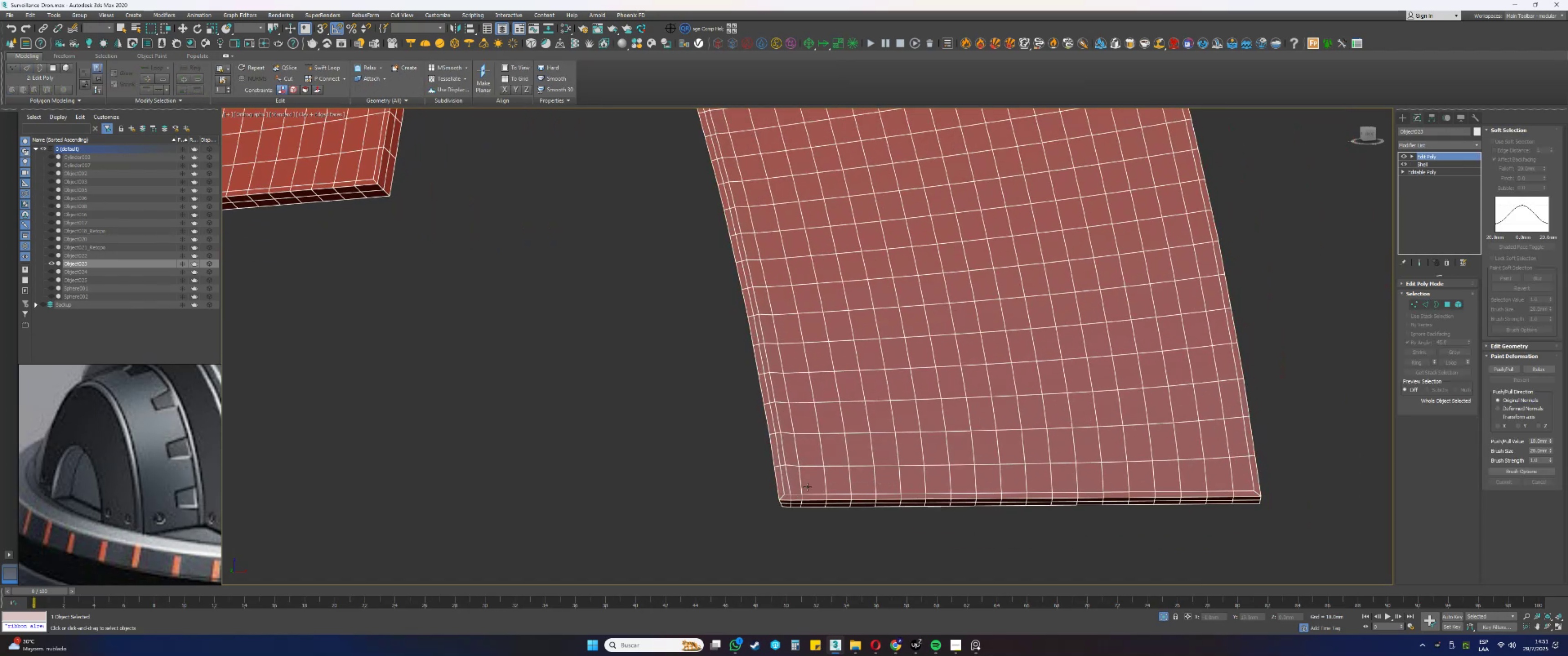 
key(Control+Z)
 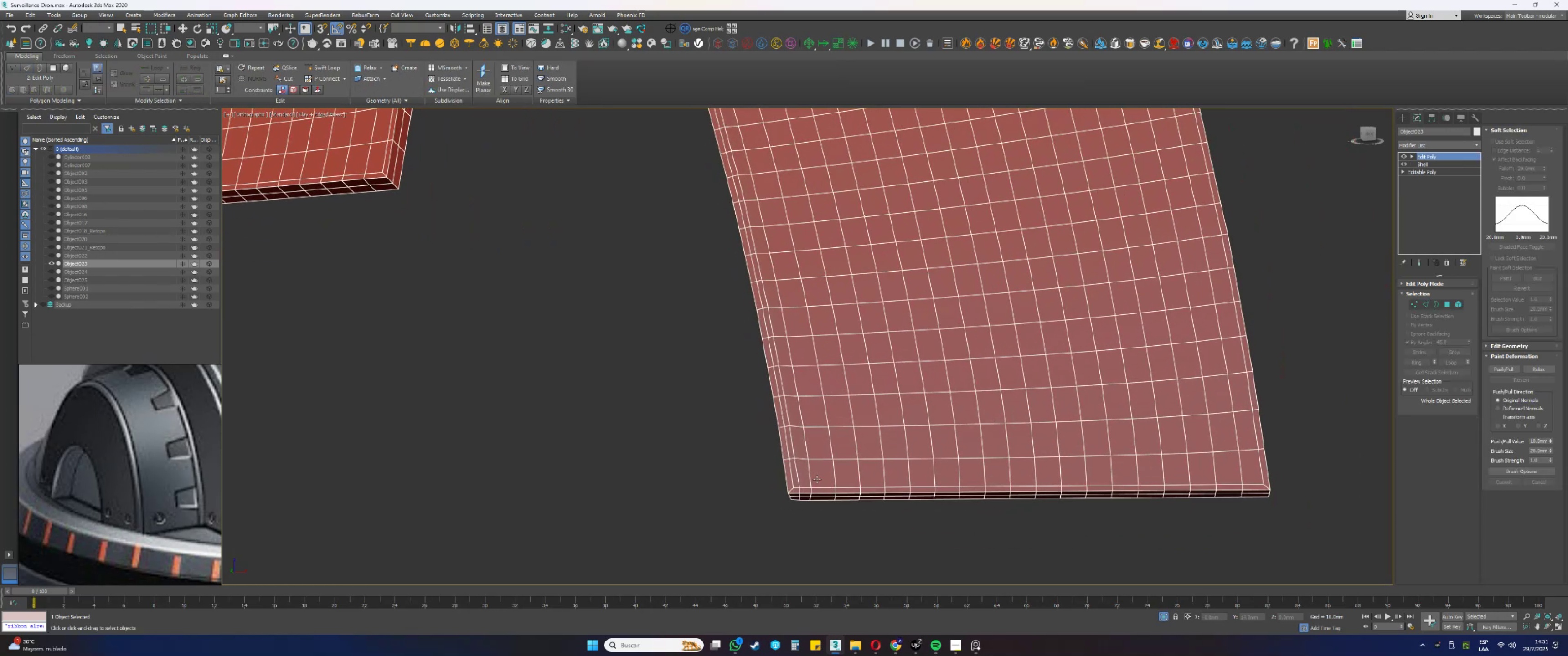 
key(Control+Z)
 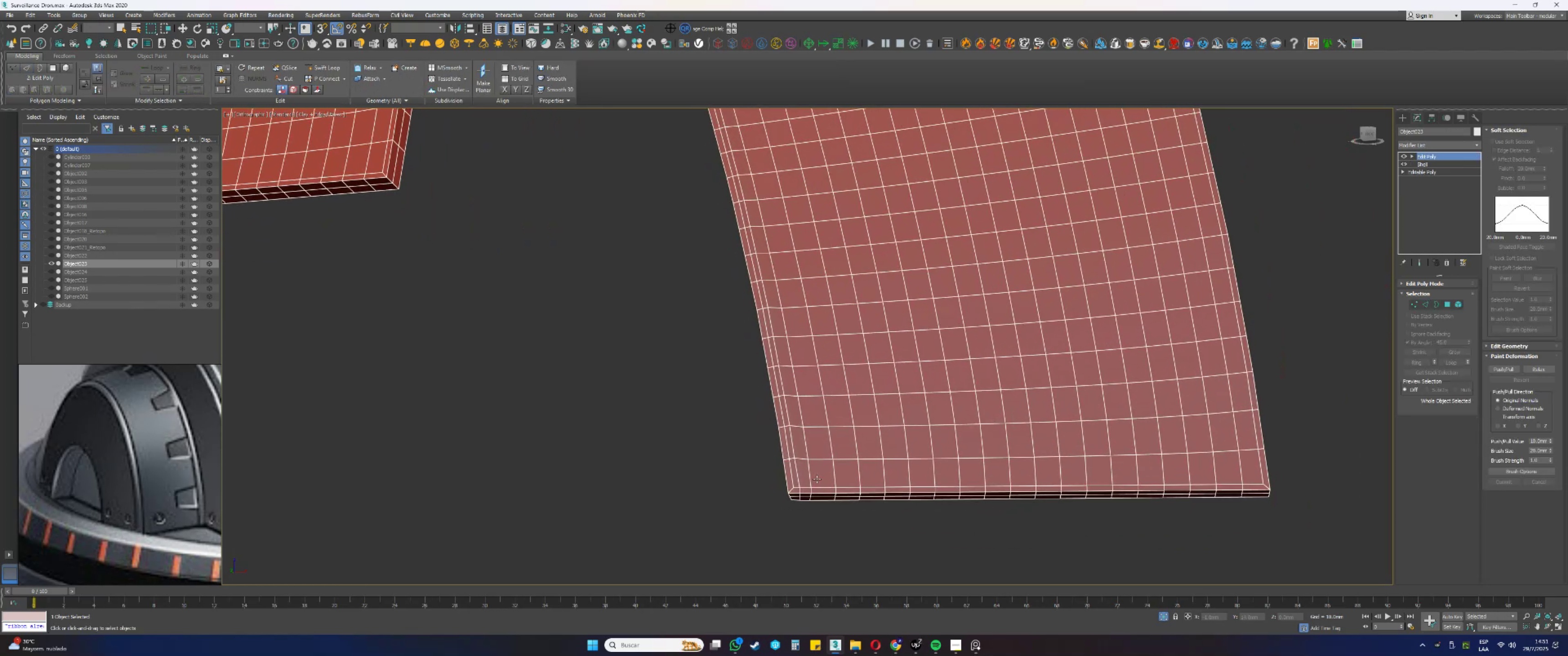 
key(Control+Z)
 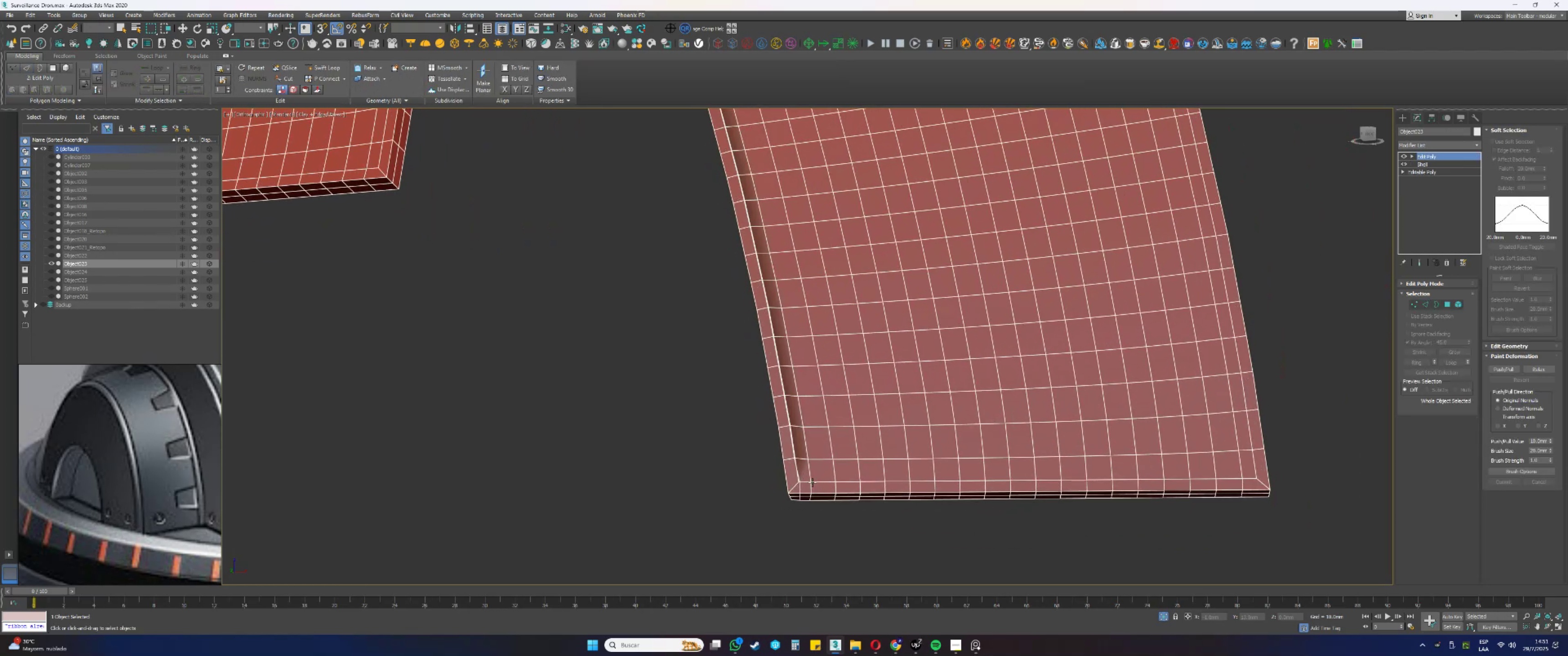 
key(Control+Z)
 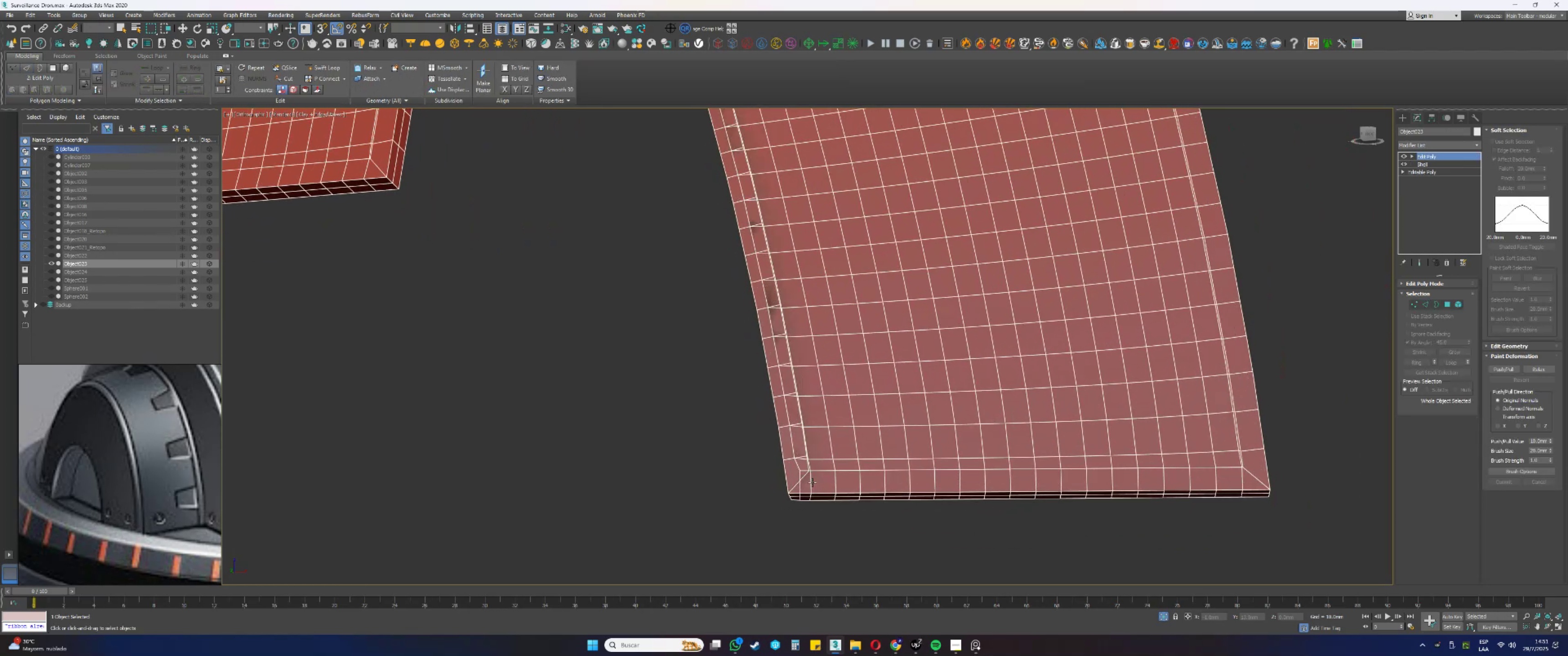 
key(Control+Z)
 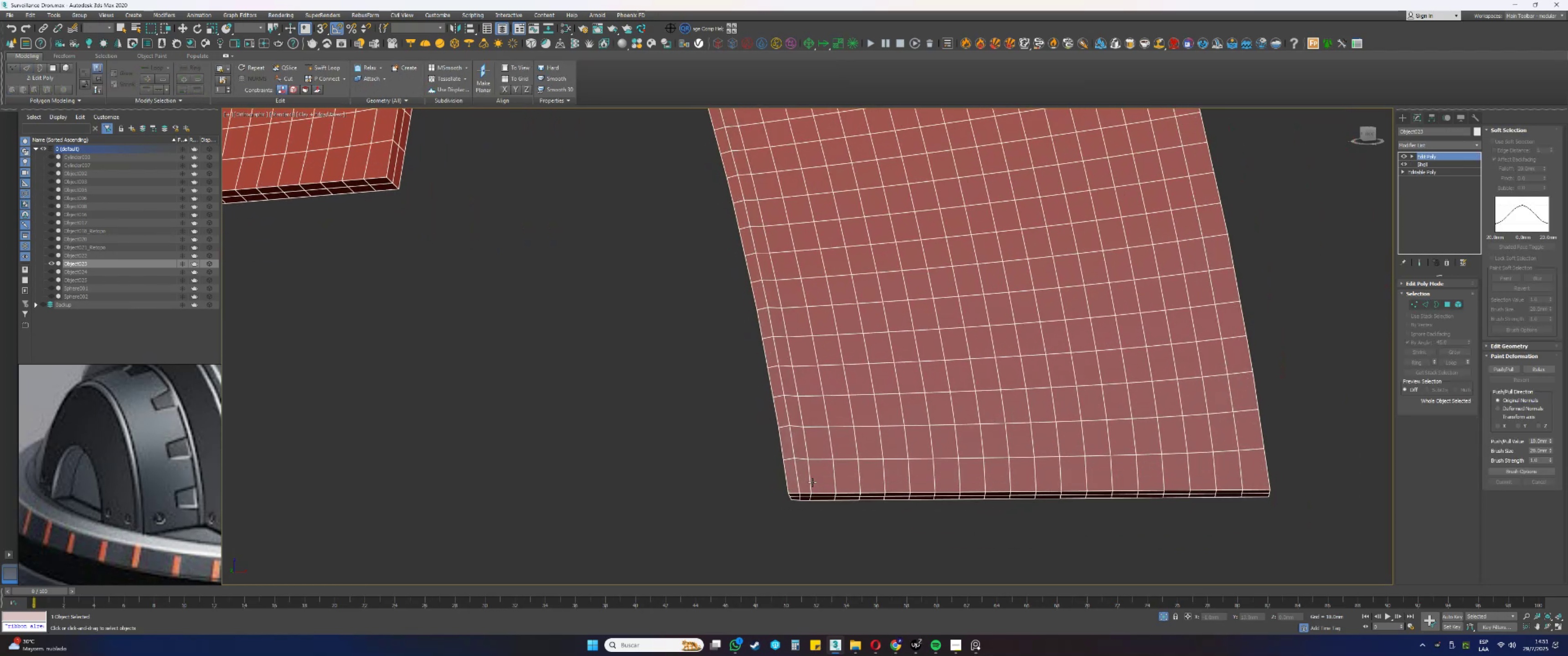 
scroll: coordinate [810, 480], scroll_direction: up, amount: 1.0
 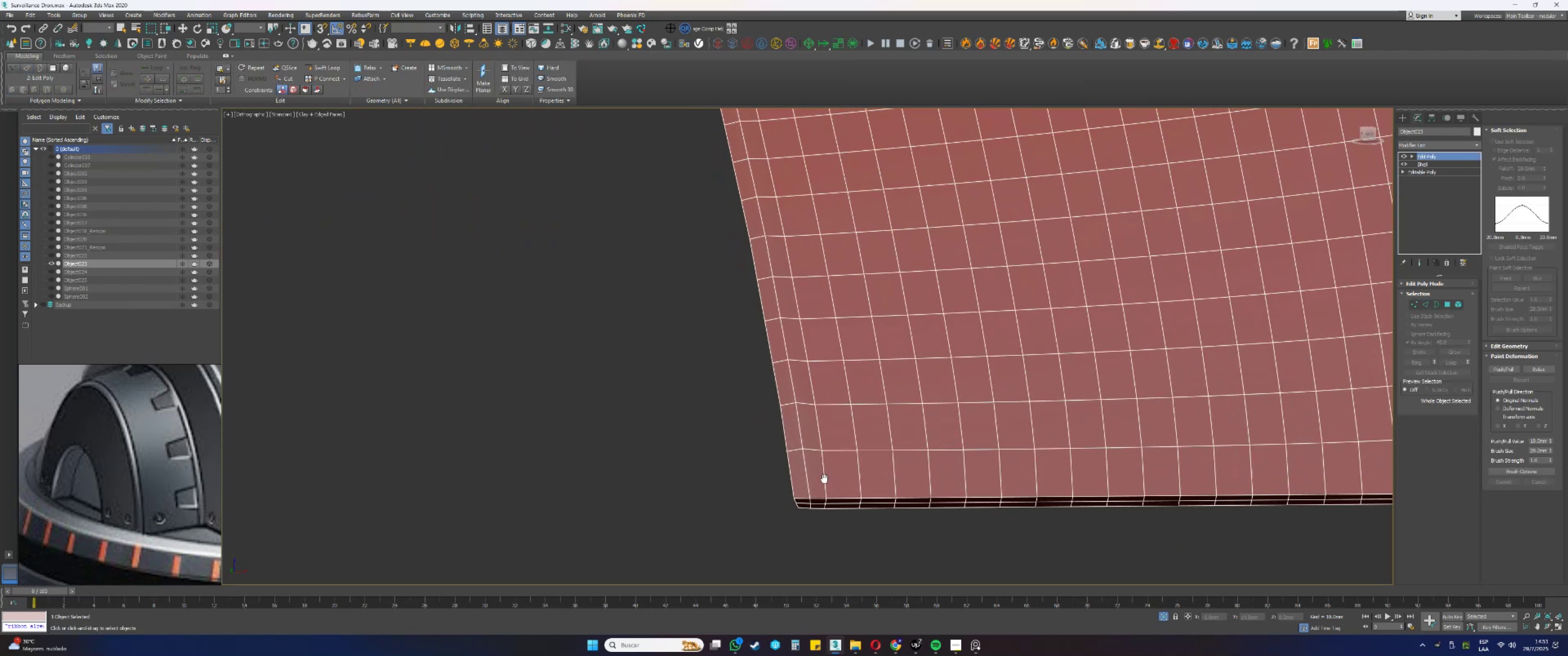 
key(2)
 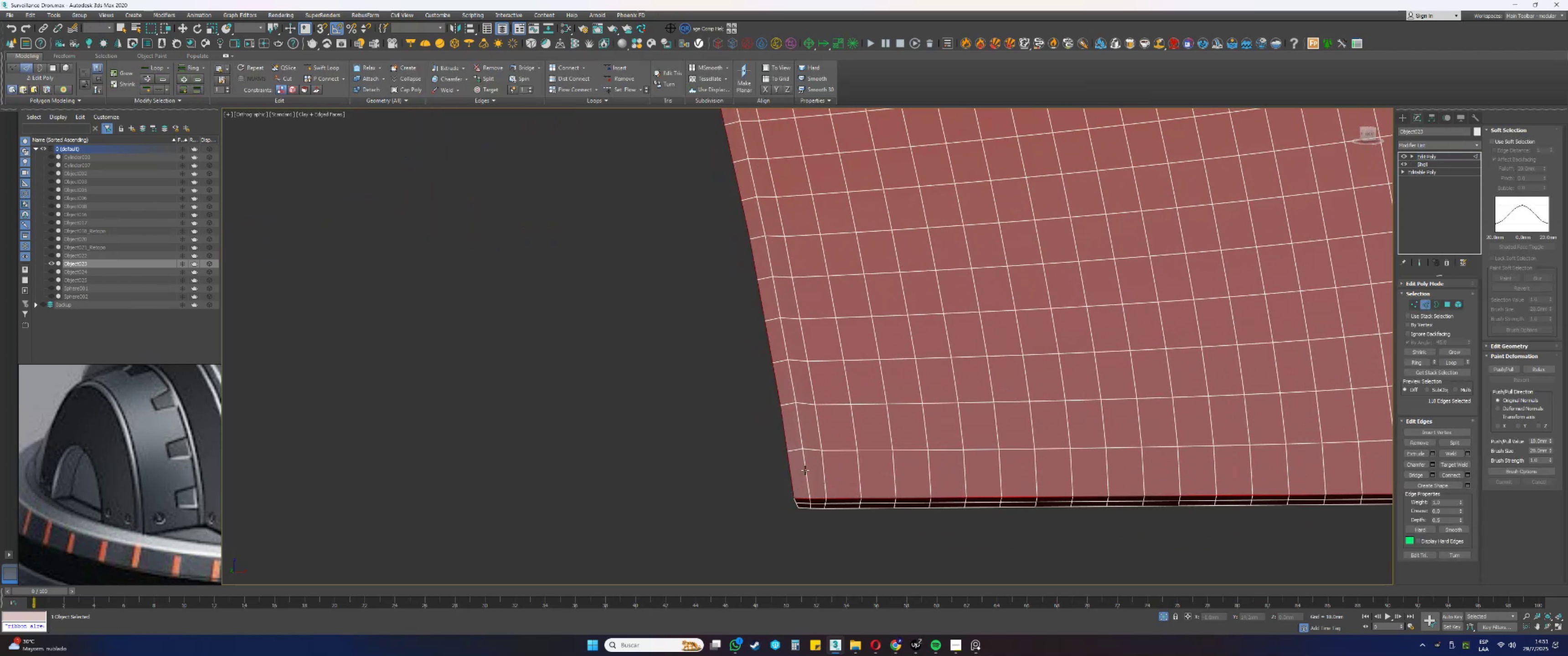 
double_click([805, 469])
 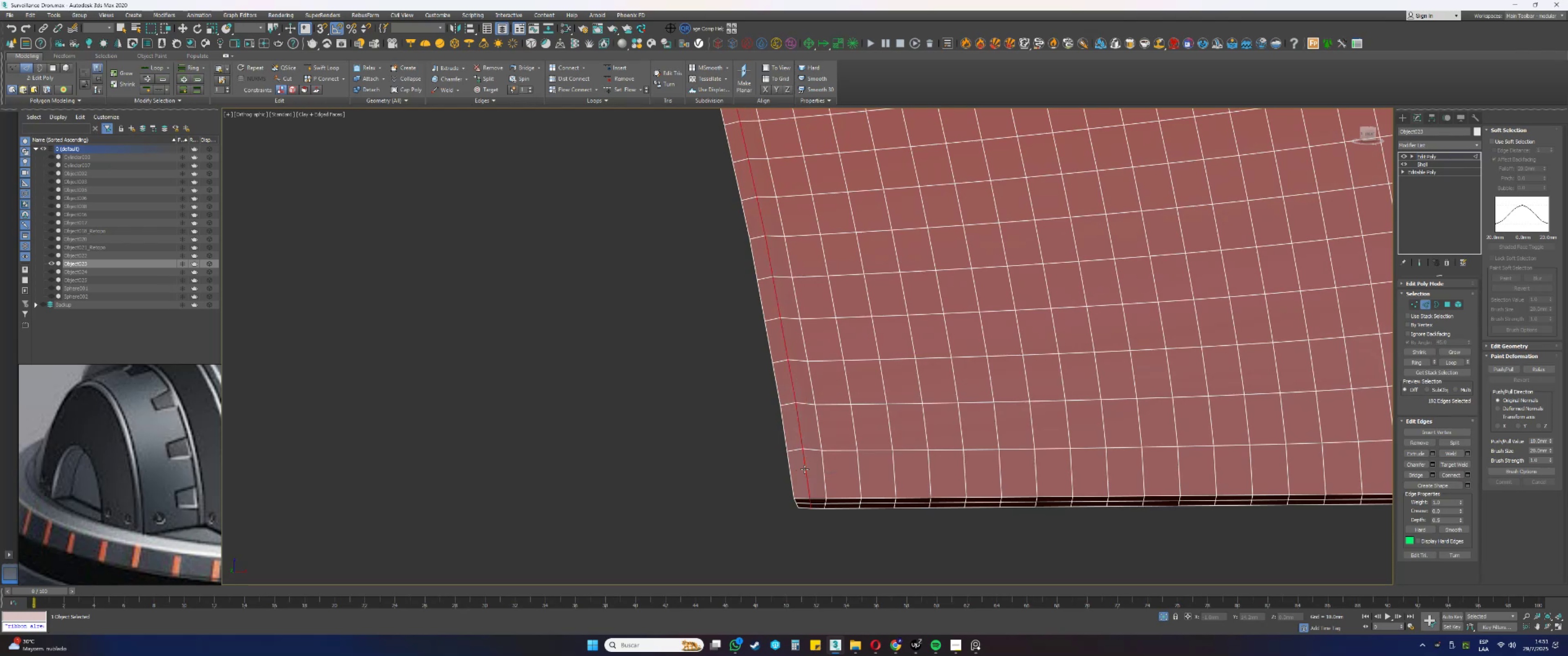 
scroll: coordinate [805, 469], scroll_direction: down, amount: 2.0
 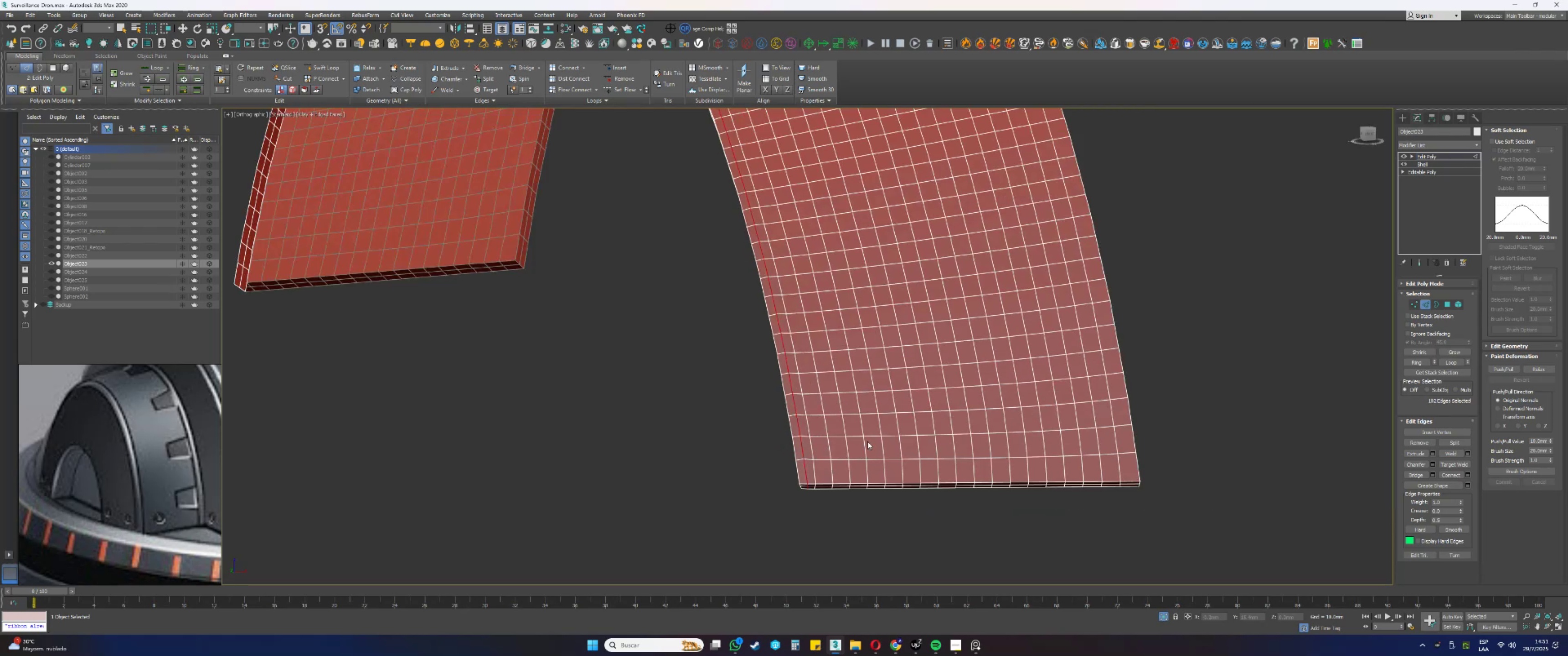 
key(Control+Backspace)
 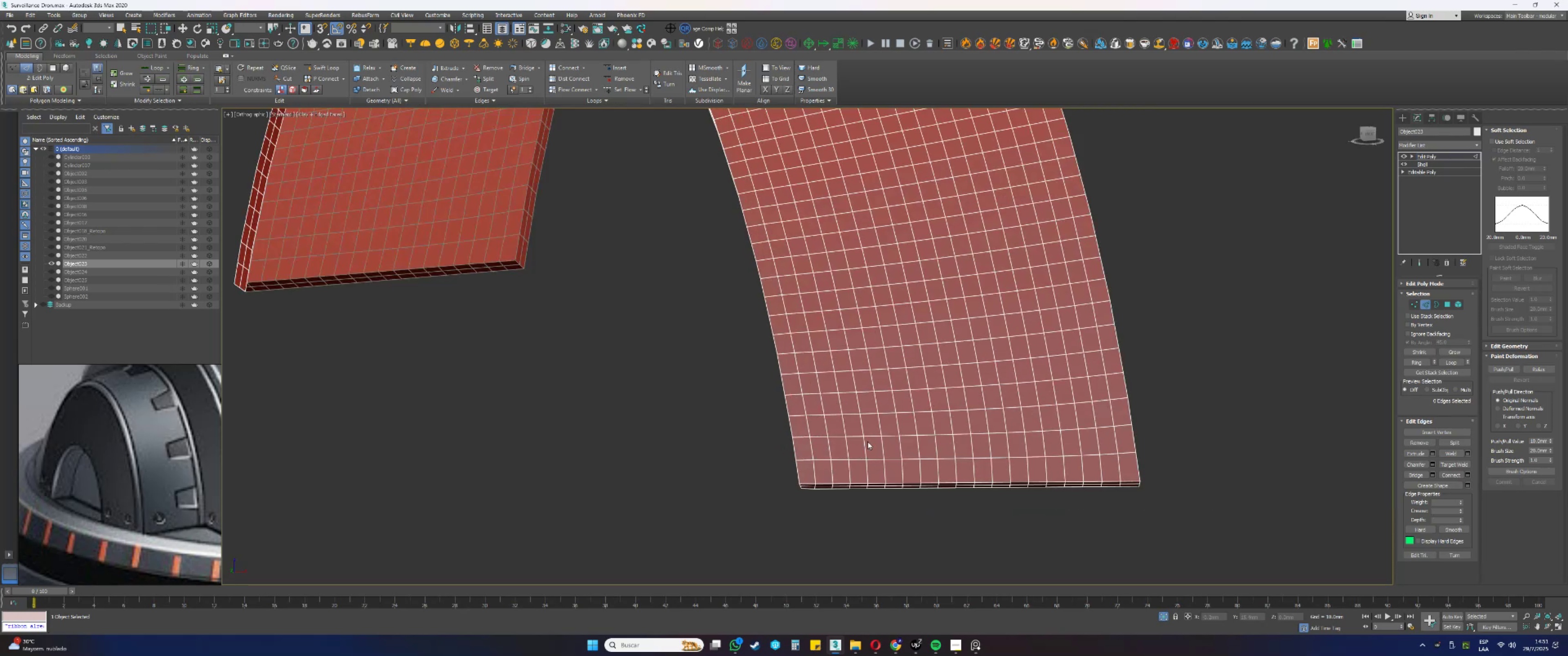 
scroll: coordinate [867, 441], scroll_direction: up, amount: 2.0
 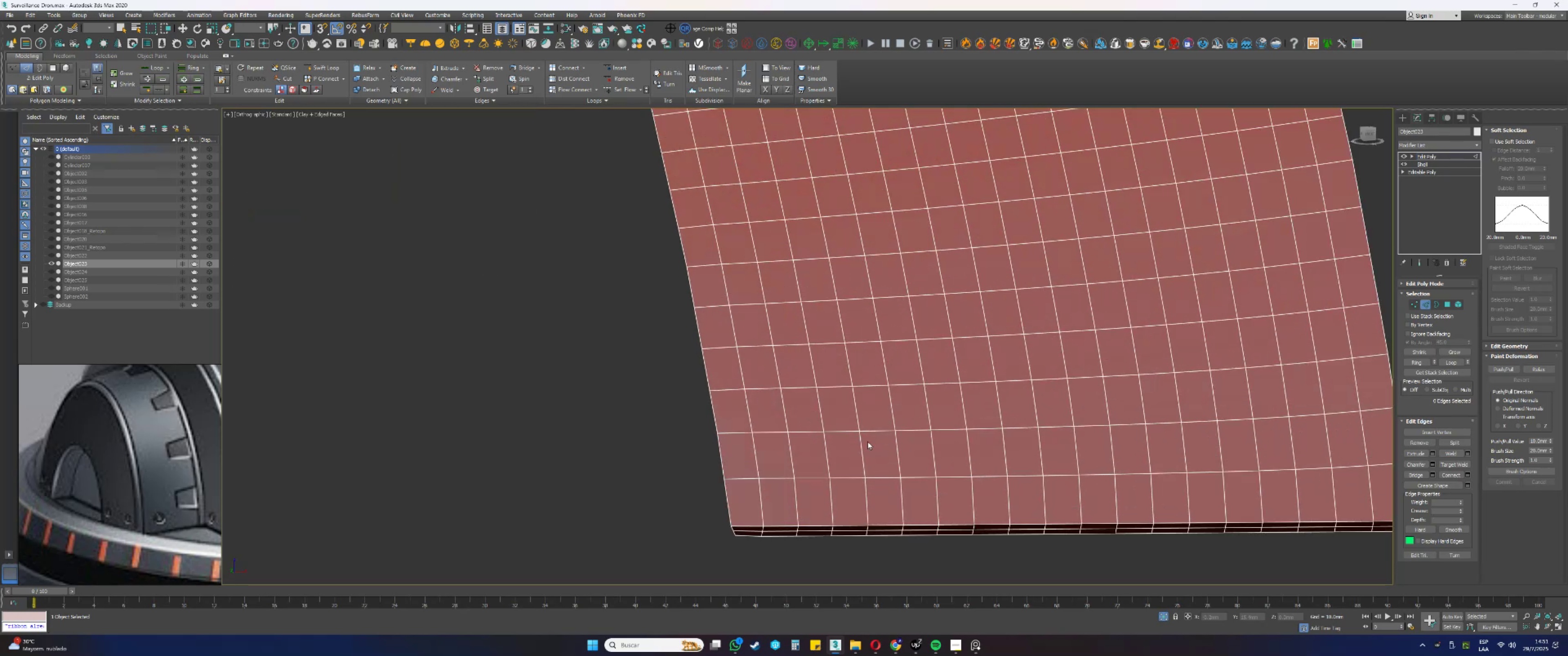 
key(4)
 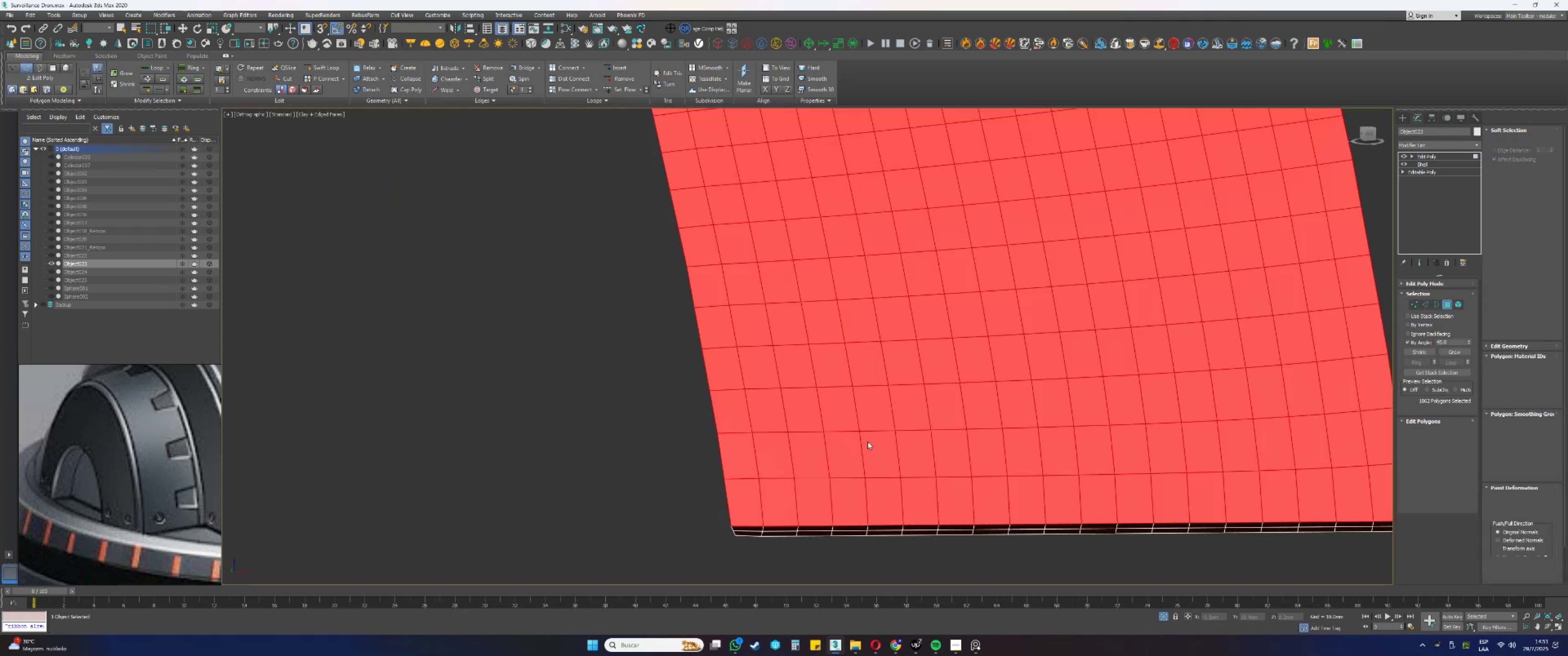 
left_click([867, 441])
 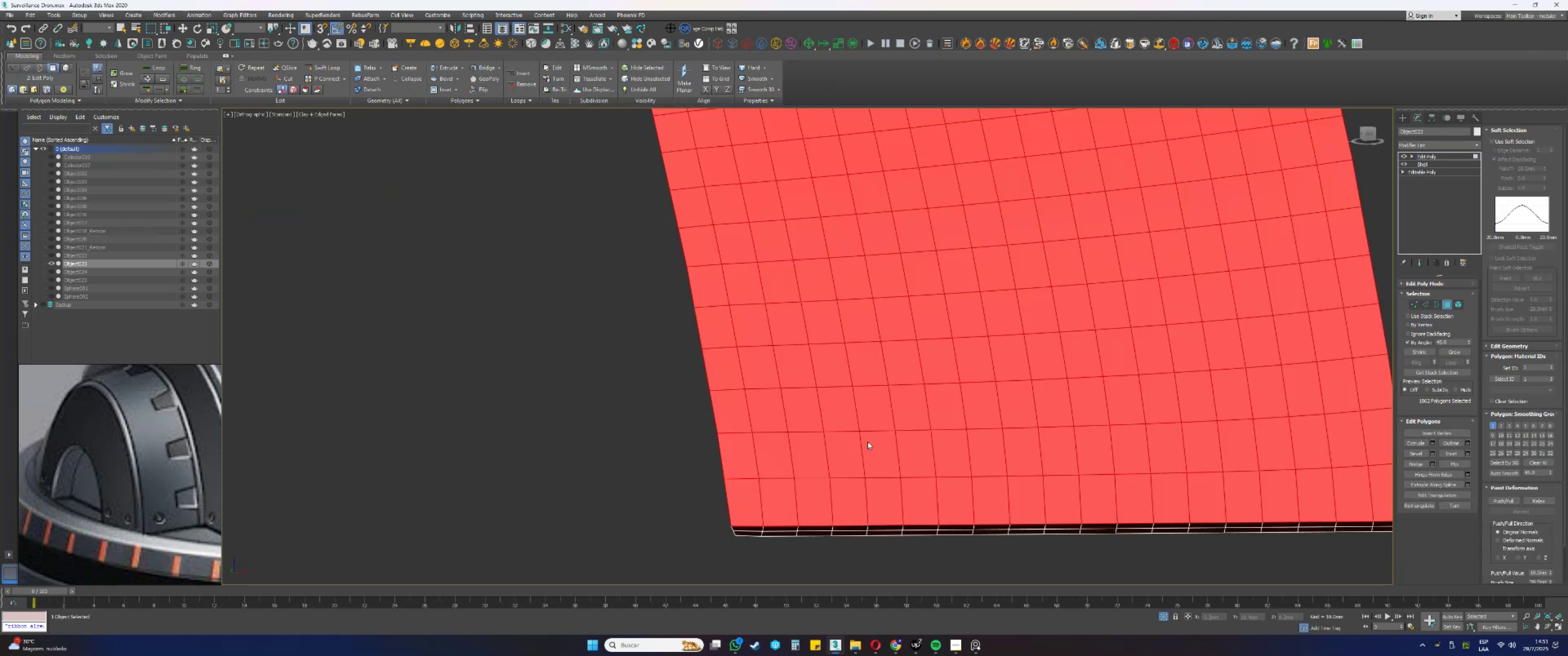 
scroll: coordinate [867, 441], scroll_direction: down, amount: 2.0
 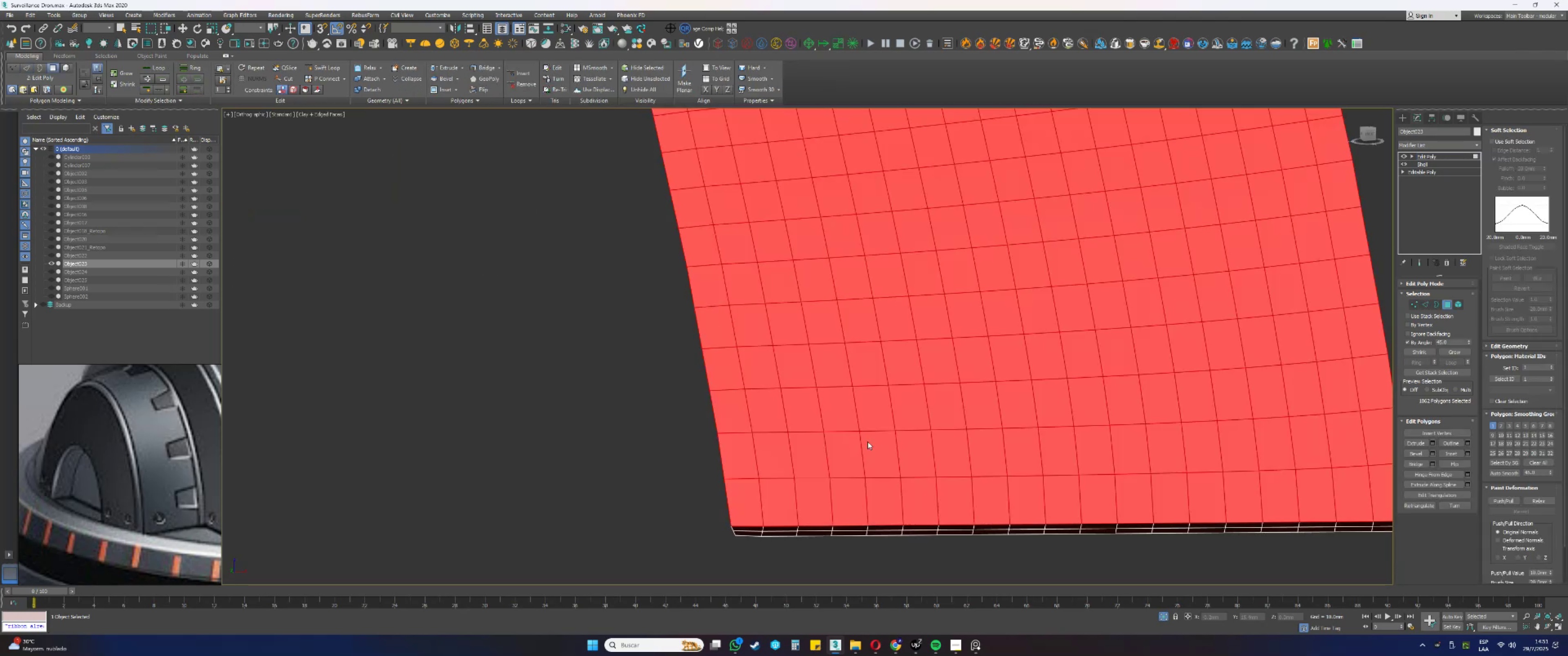 
hold_key(key=AltLeft, duration=0.3)
 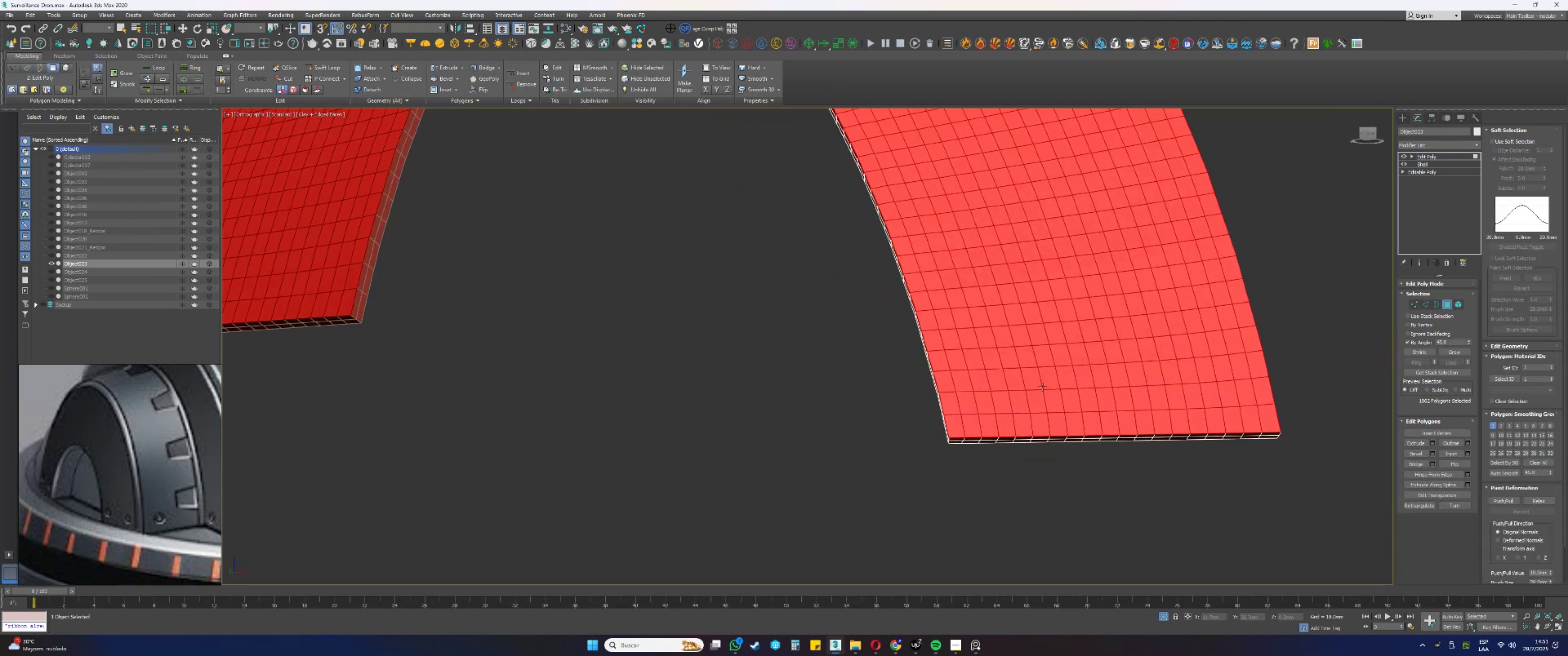 
scroll: coordinate [1047, 376], scroll_direction: up, amount: 1.0
 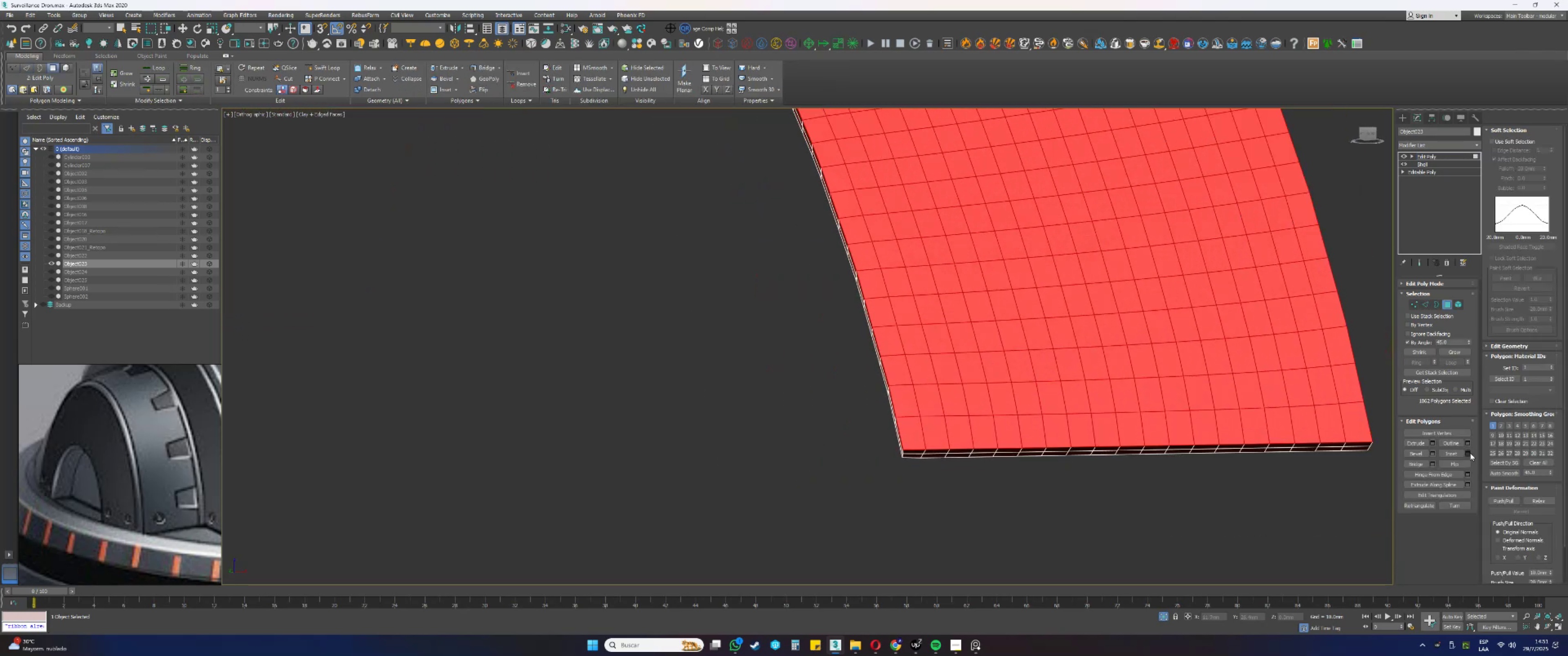 
left_click([1469, 453])
 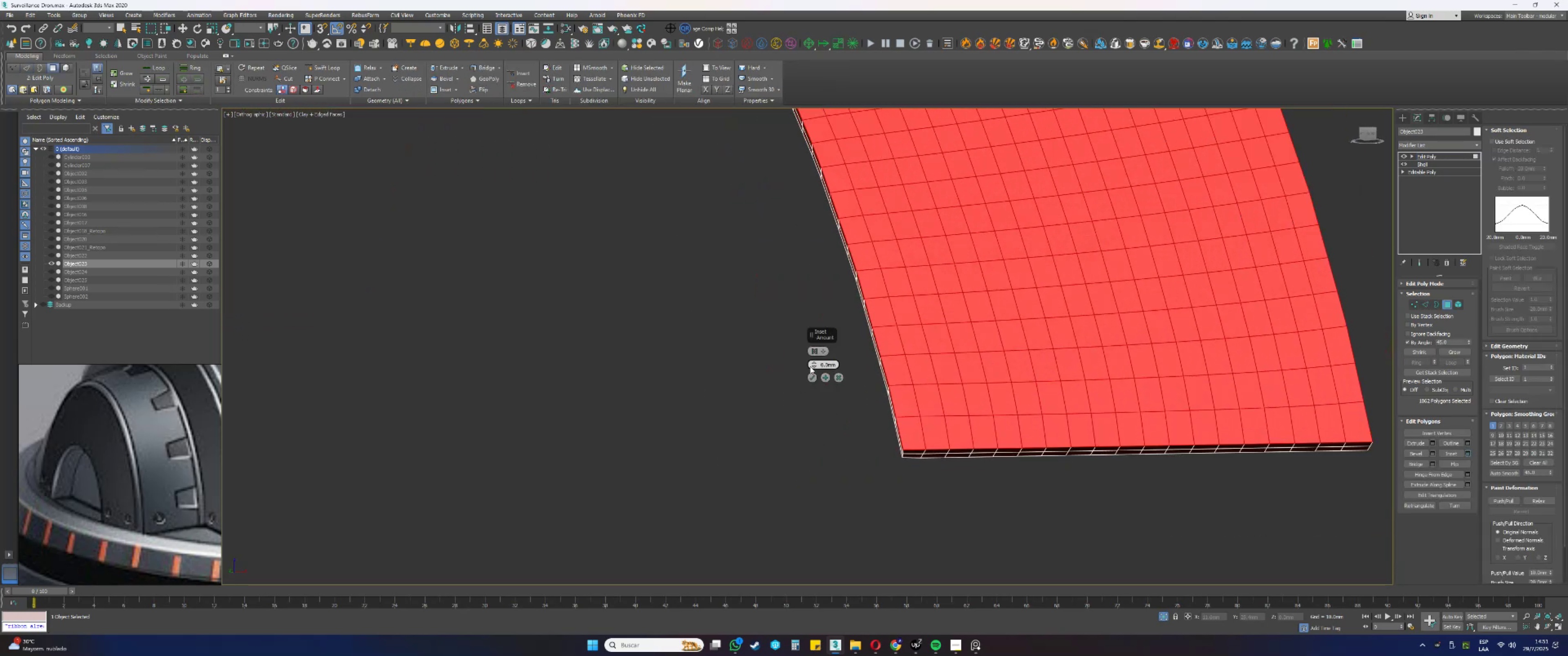 
left_click_drag(start_coordinate=[812, 363], to_coordinate=[807, 351])
 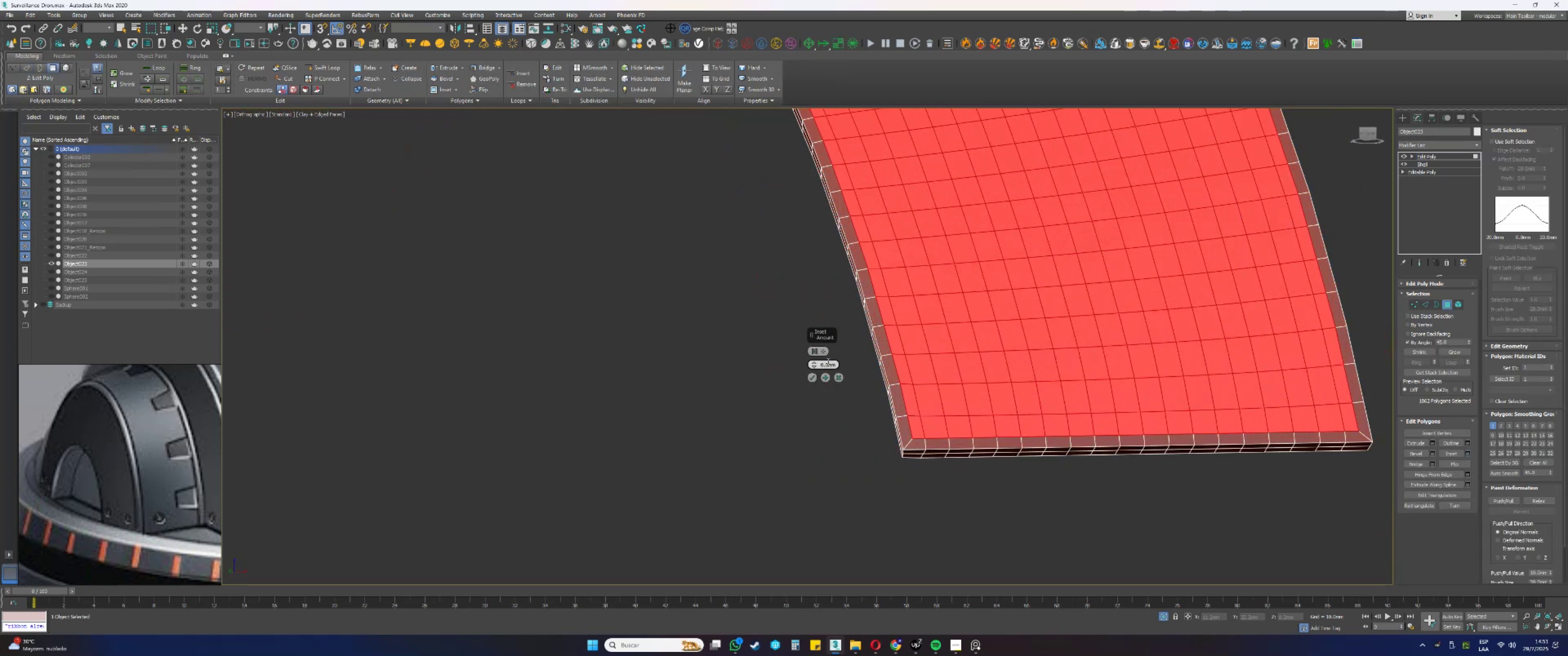 
double_click([827, 361])
 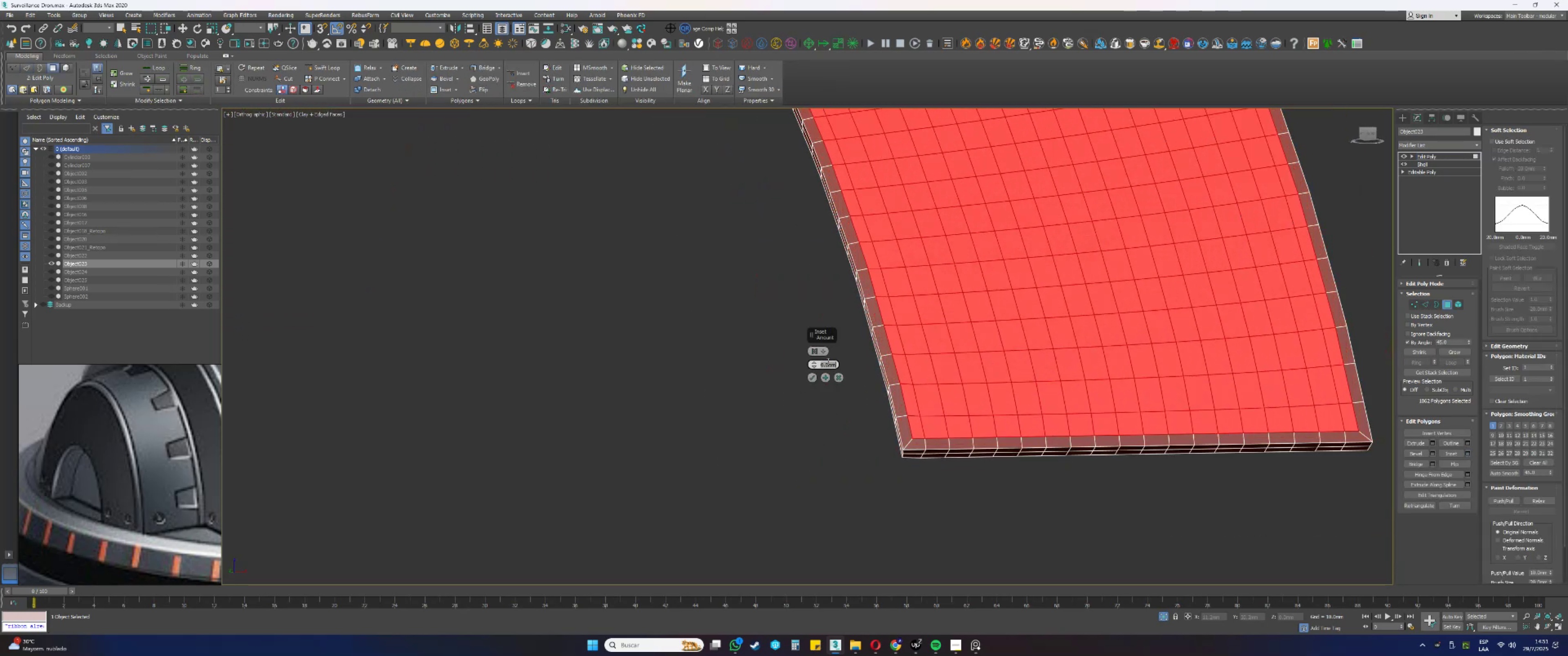 
key(NumpadDecimal)
 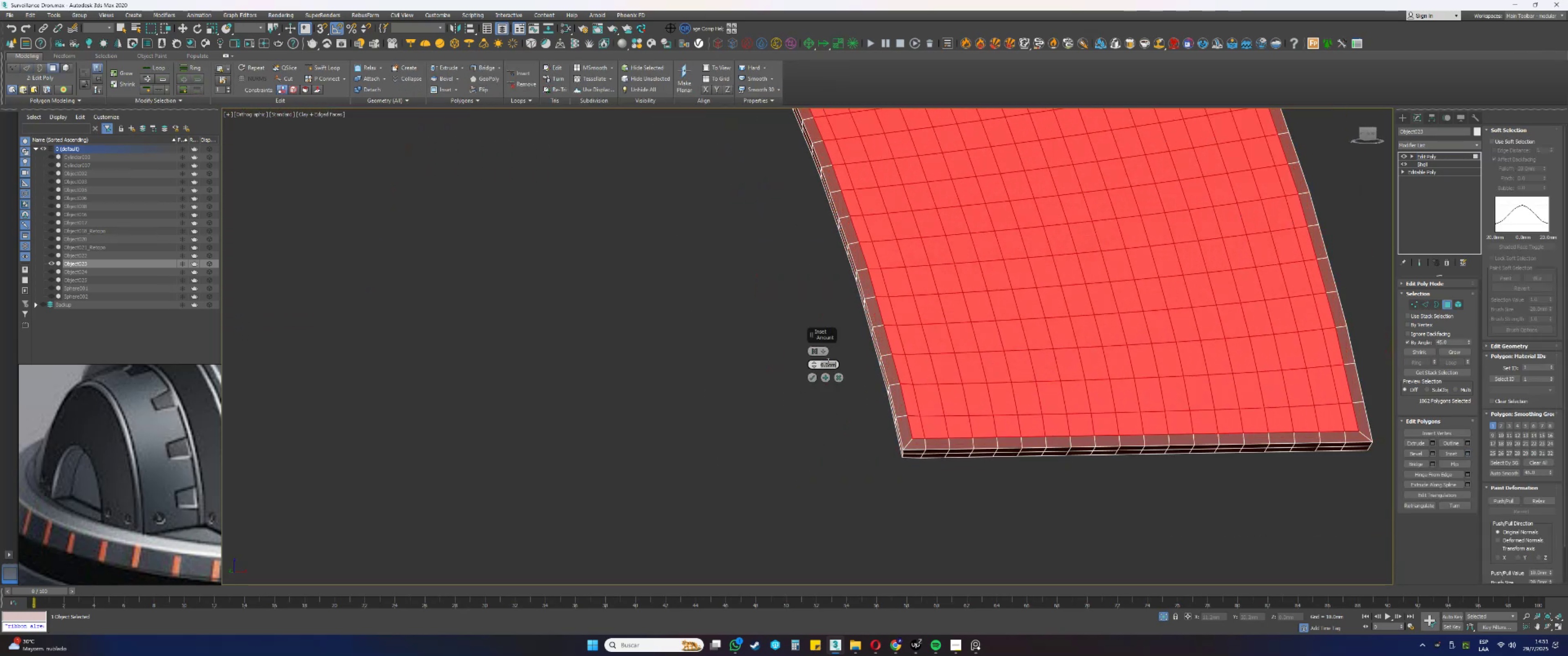 
key(Numpad1)
 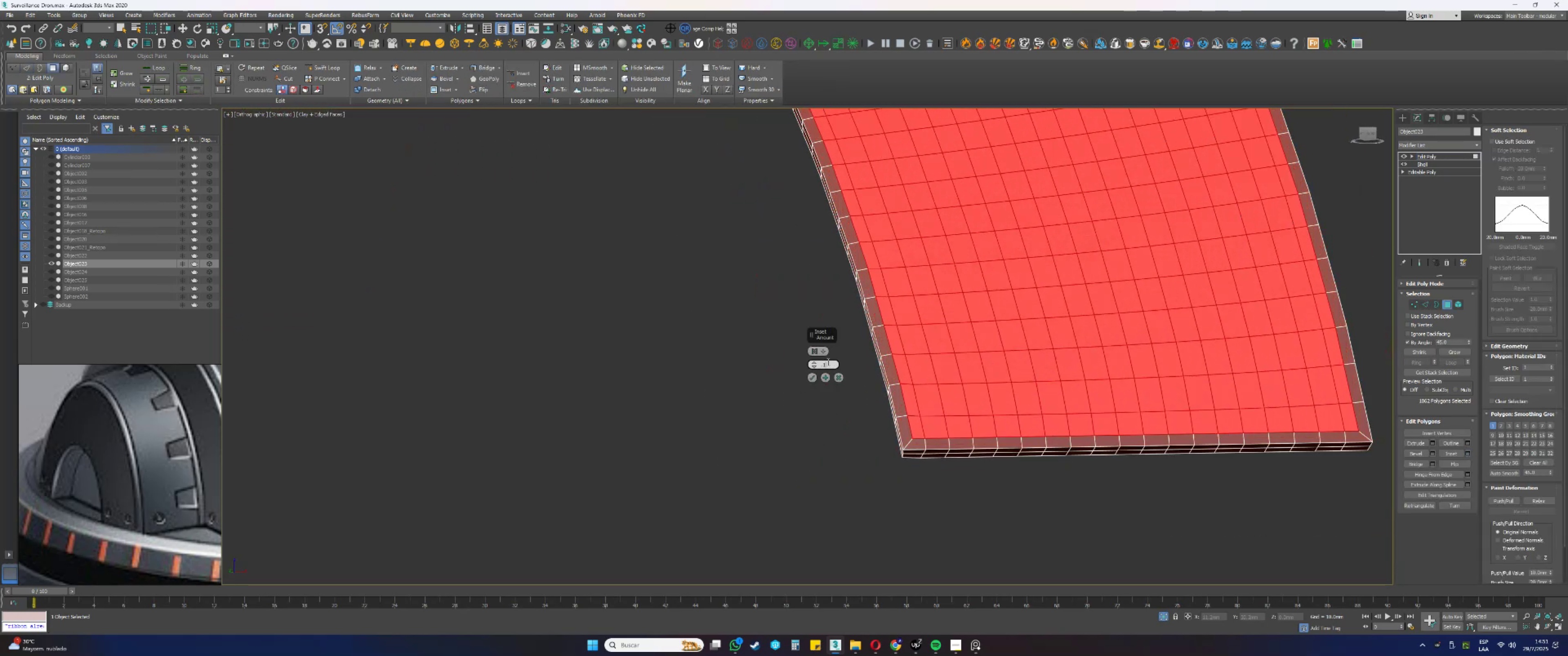 
key(NumpadEnter)
 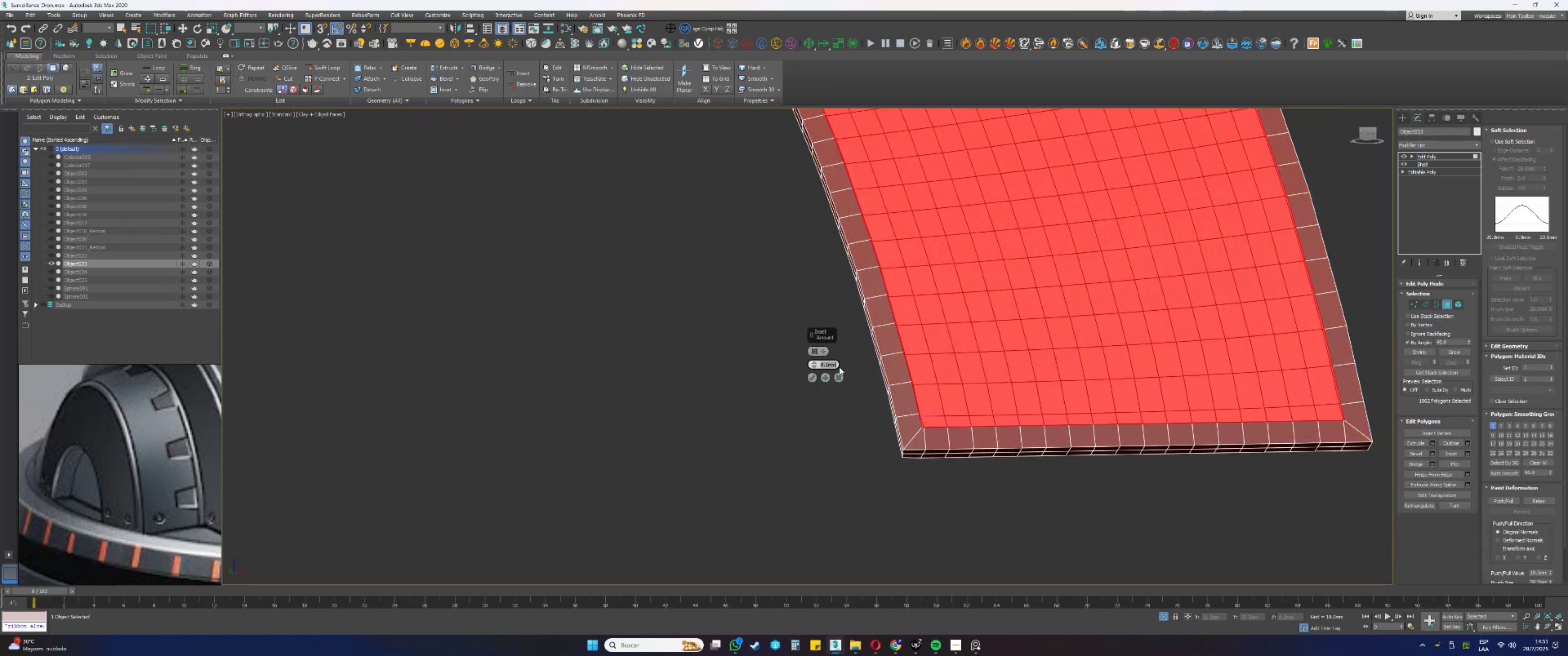 
key(NumpadDecimal)
 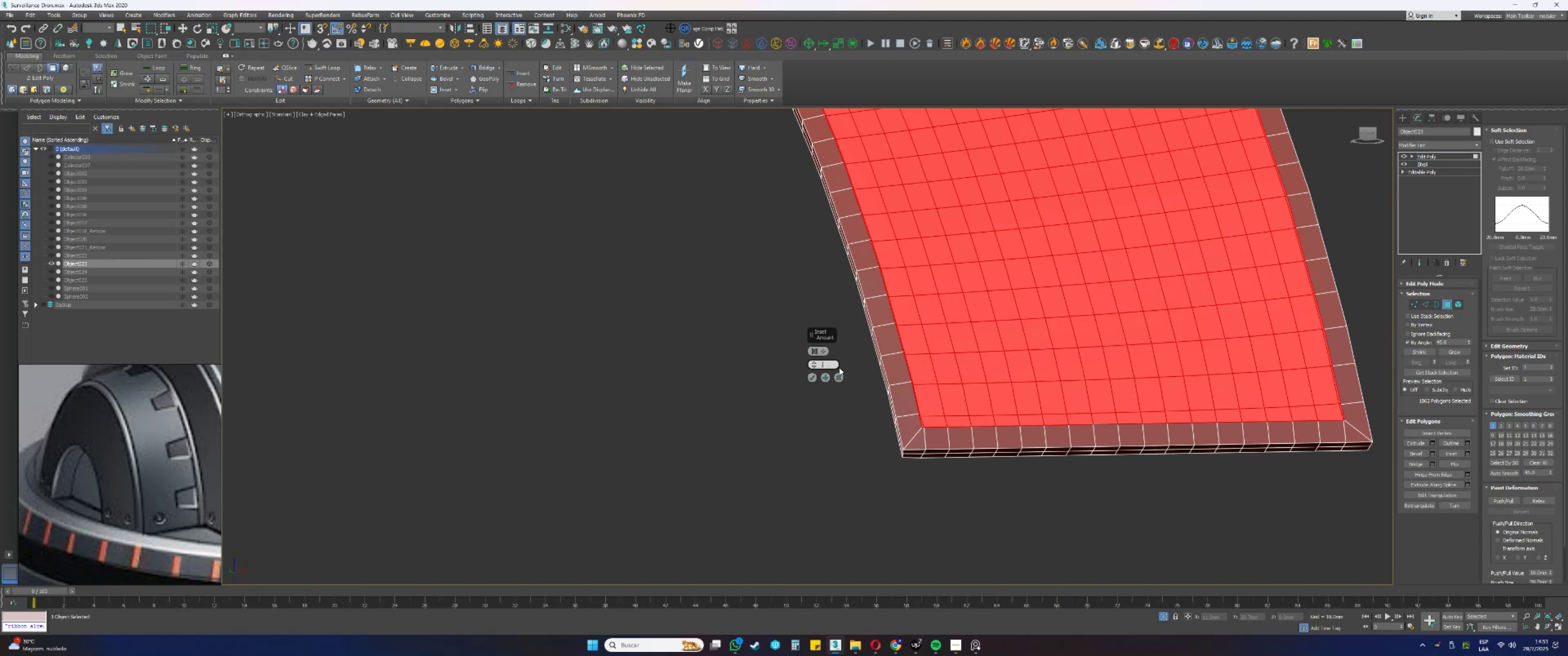 
key(Numpad0)
 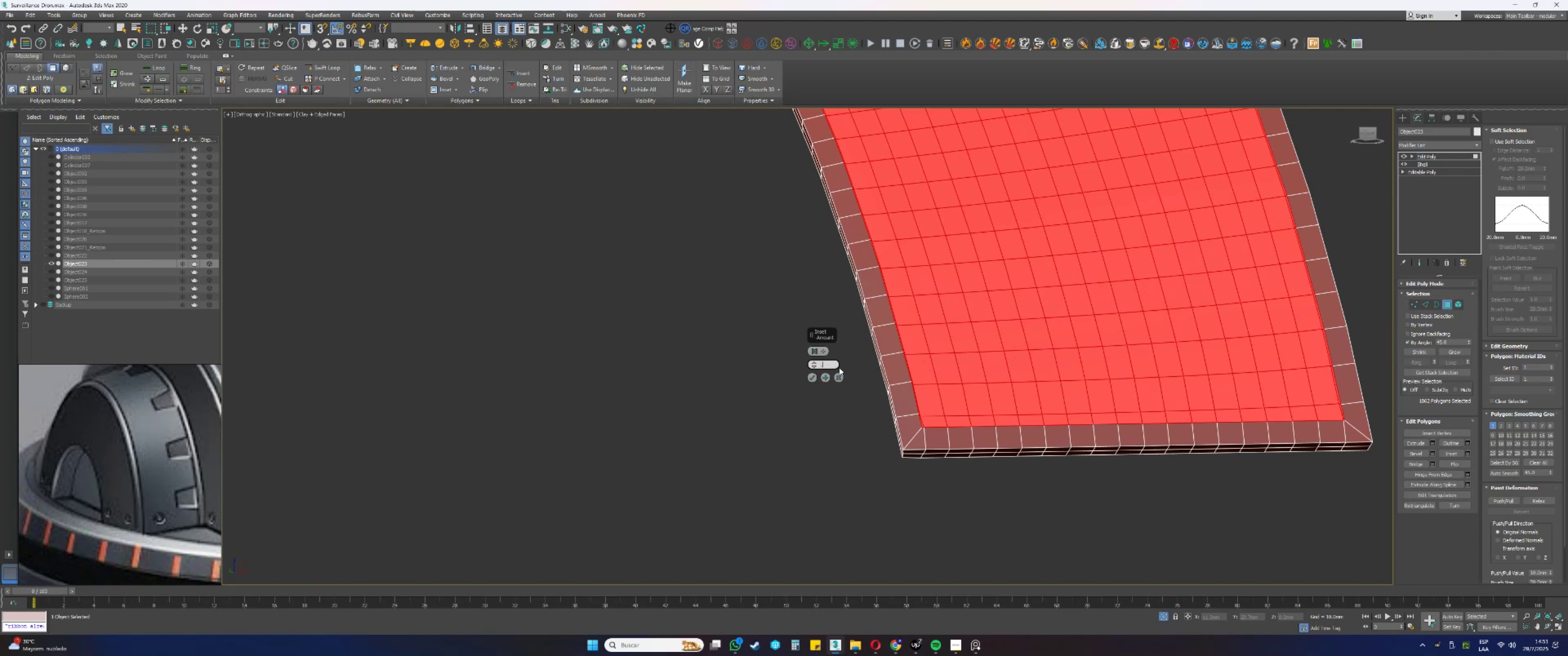 
key(Numpad5)
 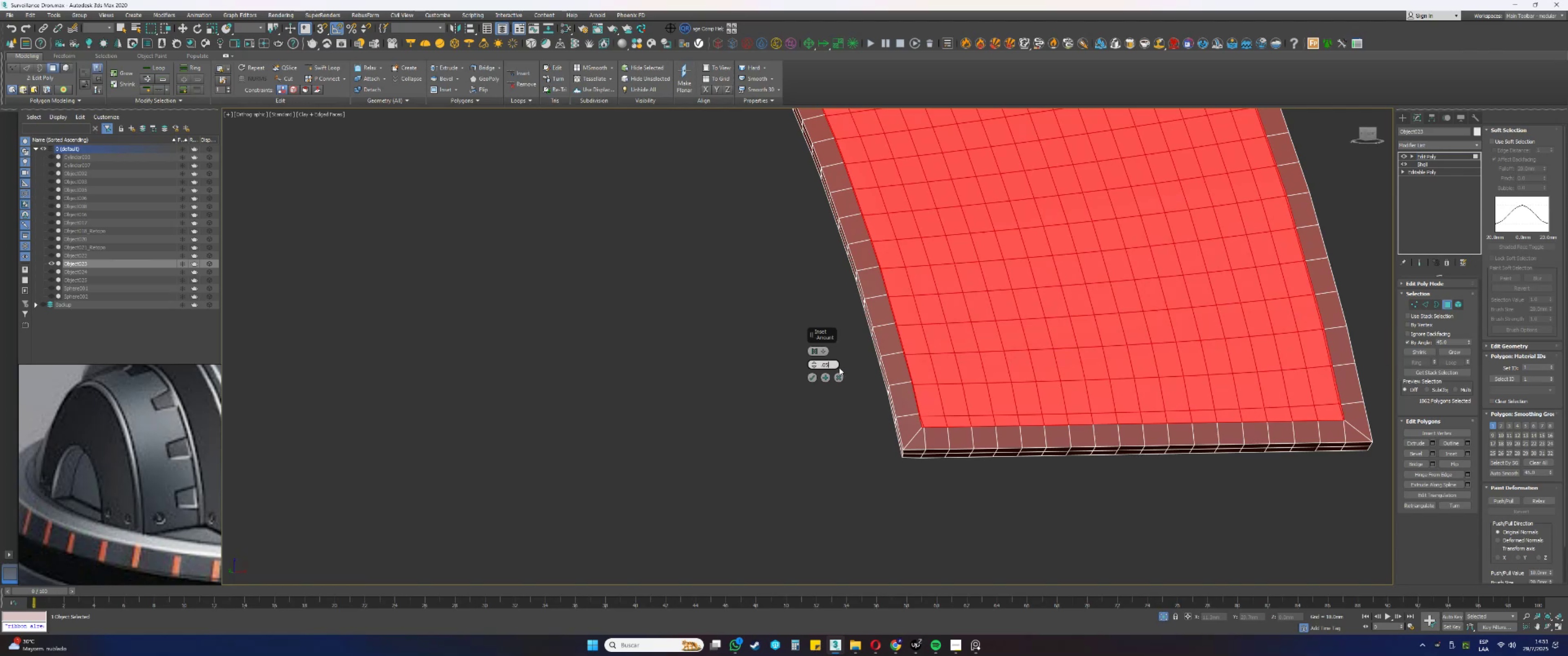 
key(NumpadEnter)
 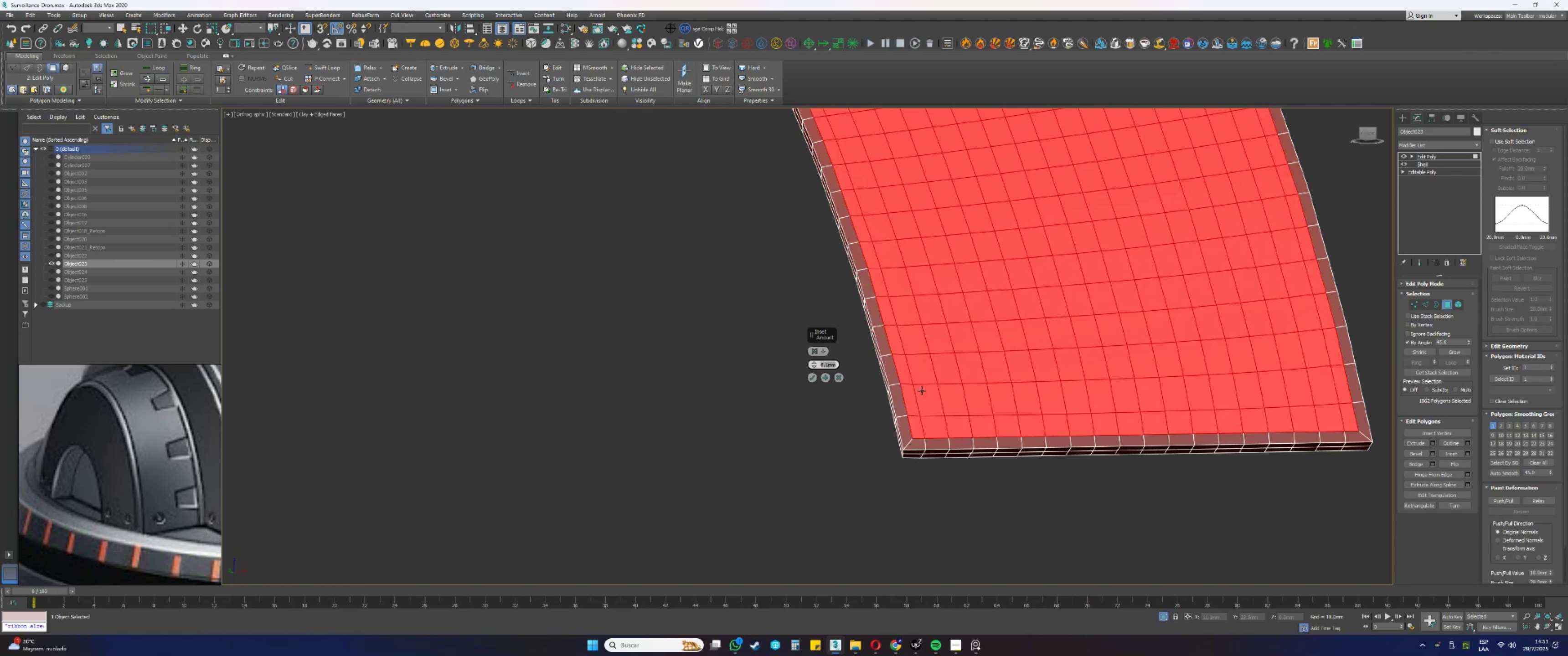 
key(Control+ControlLeft)
 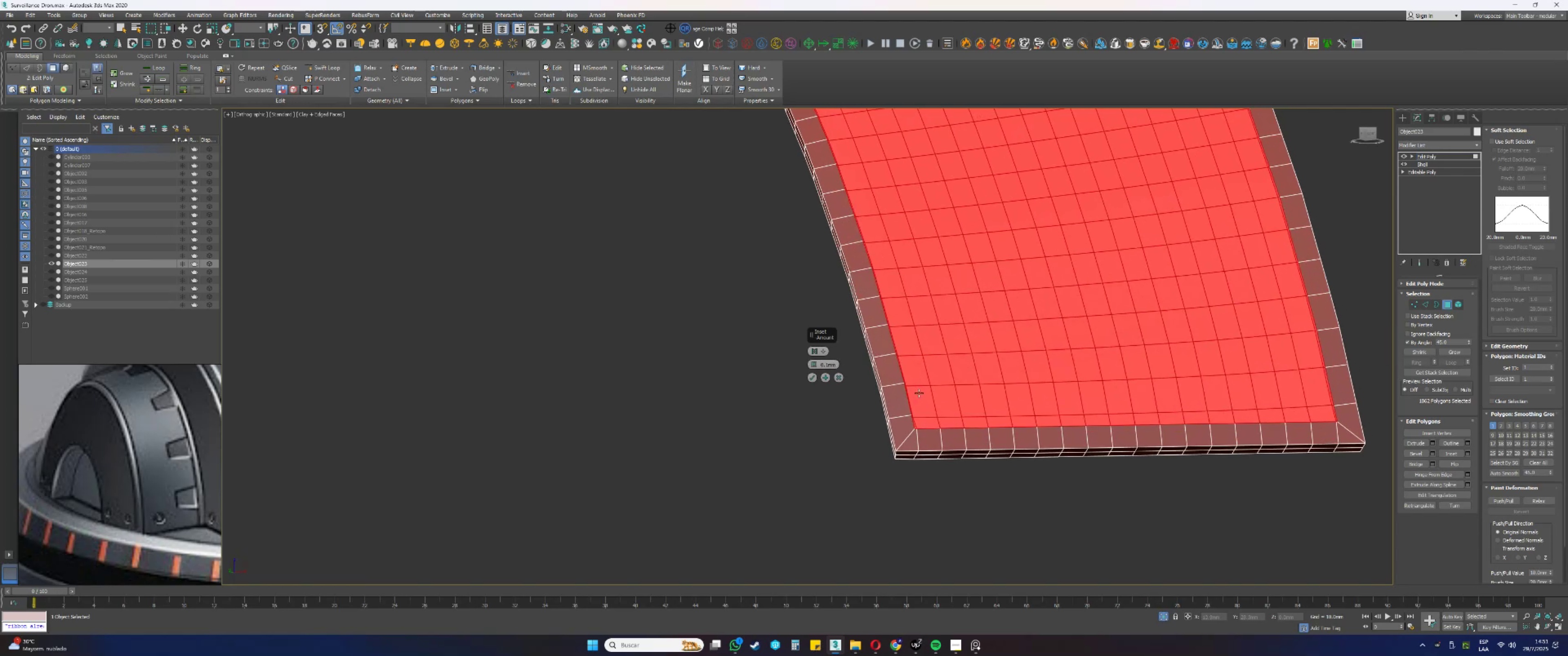 
key(Control+Z)
 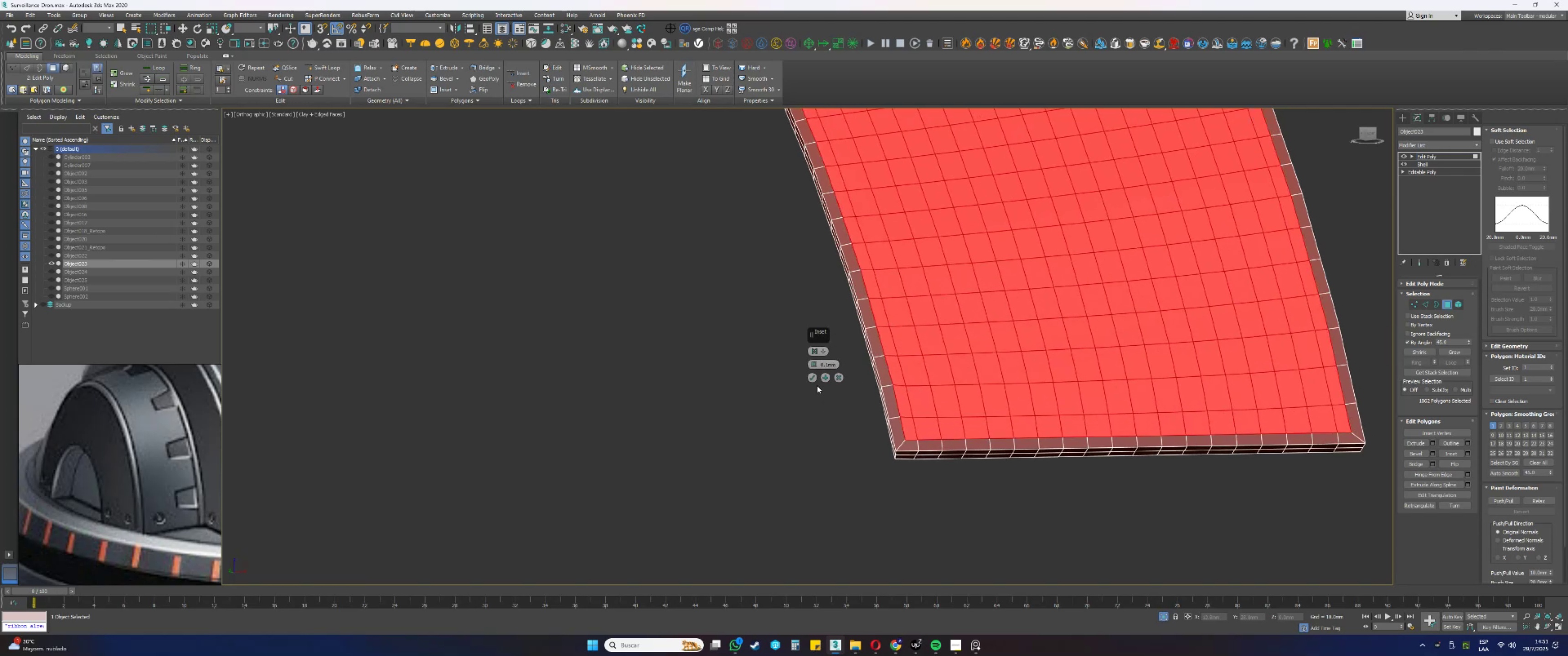 
left_click([812, 378])
 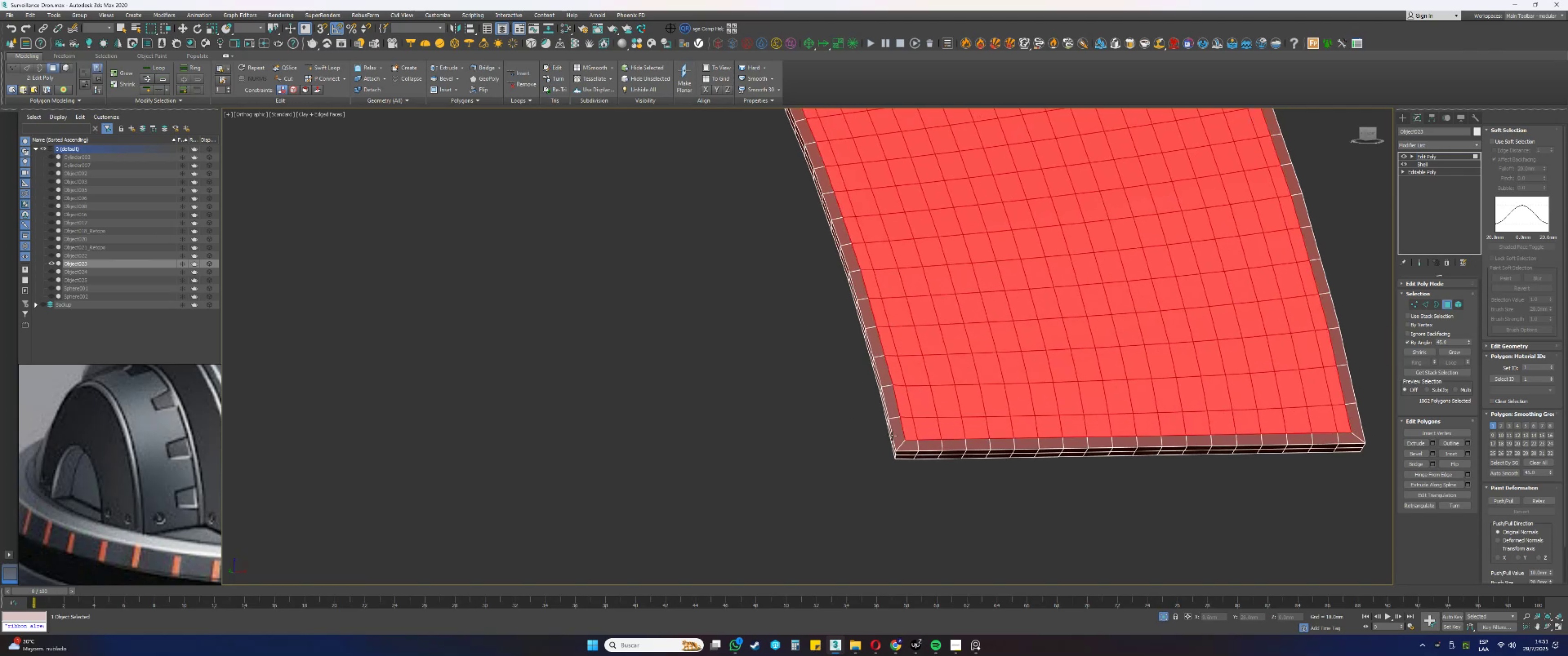 
scroll: coordinate [919, 447], scroll_direction: up, amount: 1.0
 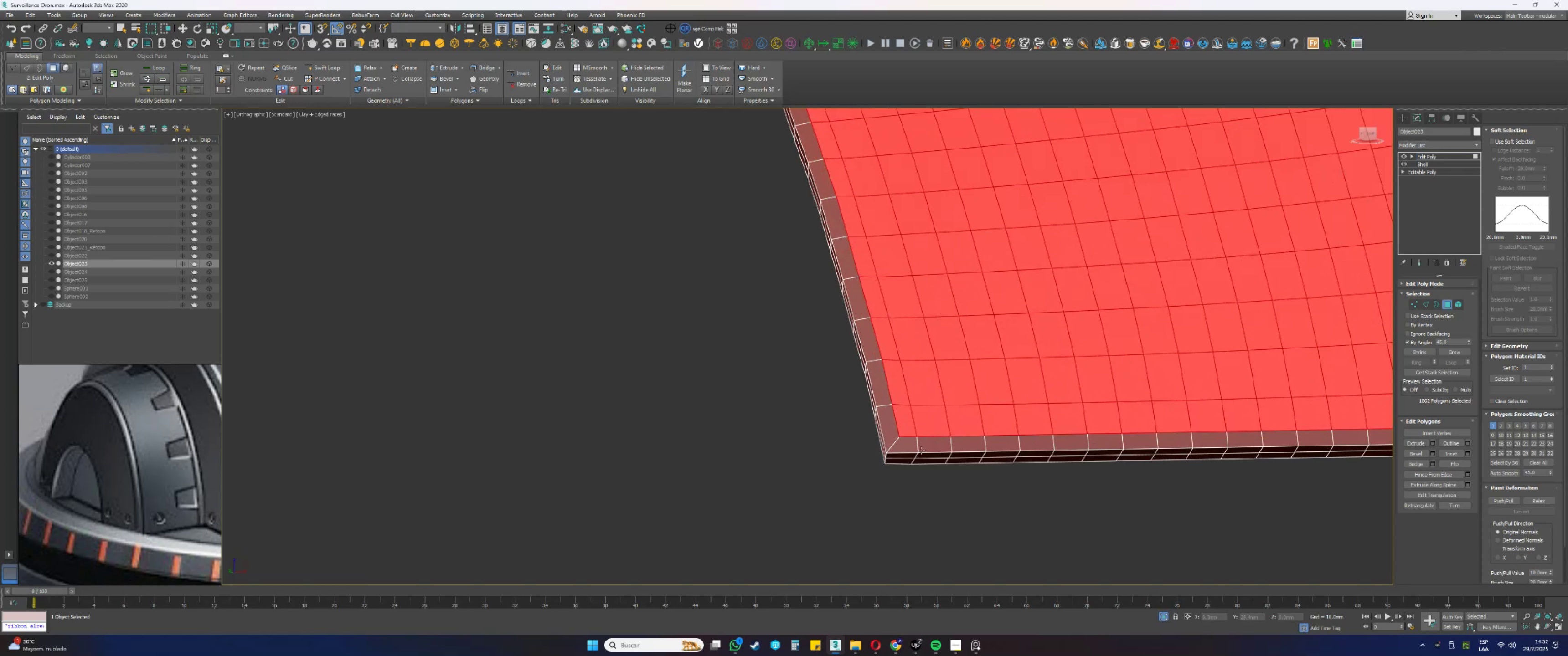 
key(2)
 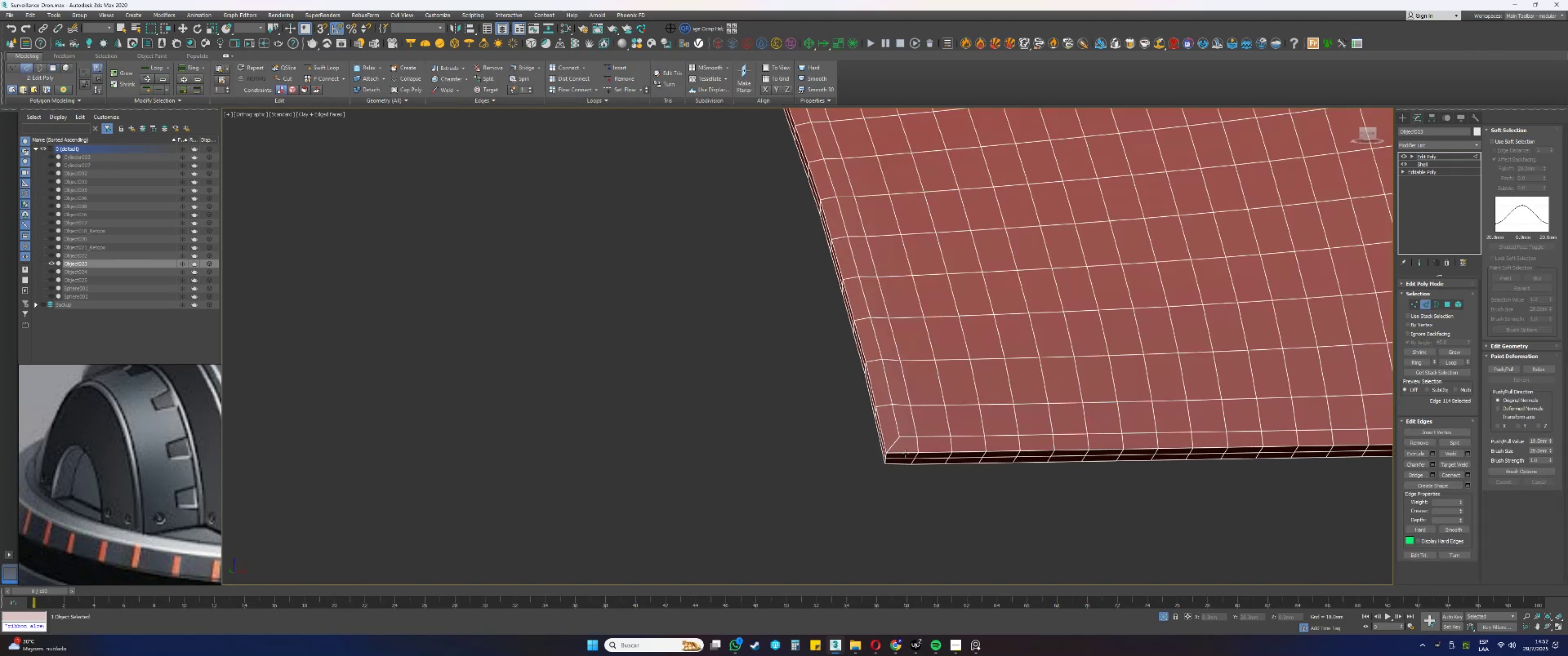 
double_click([905, 453])
 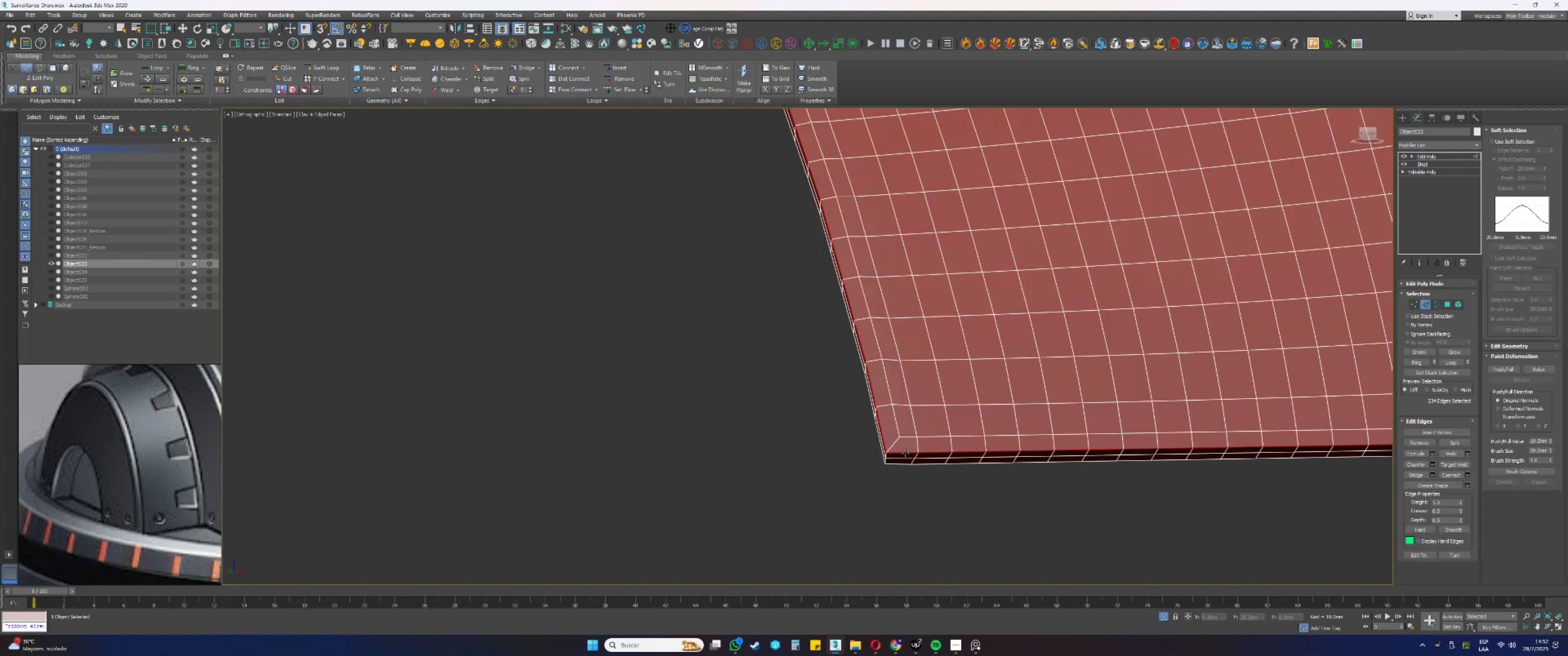 
scroll: coordinate [905, 453], scroll_direction: down, amount: 2.0
 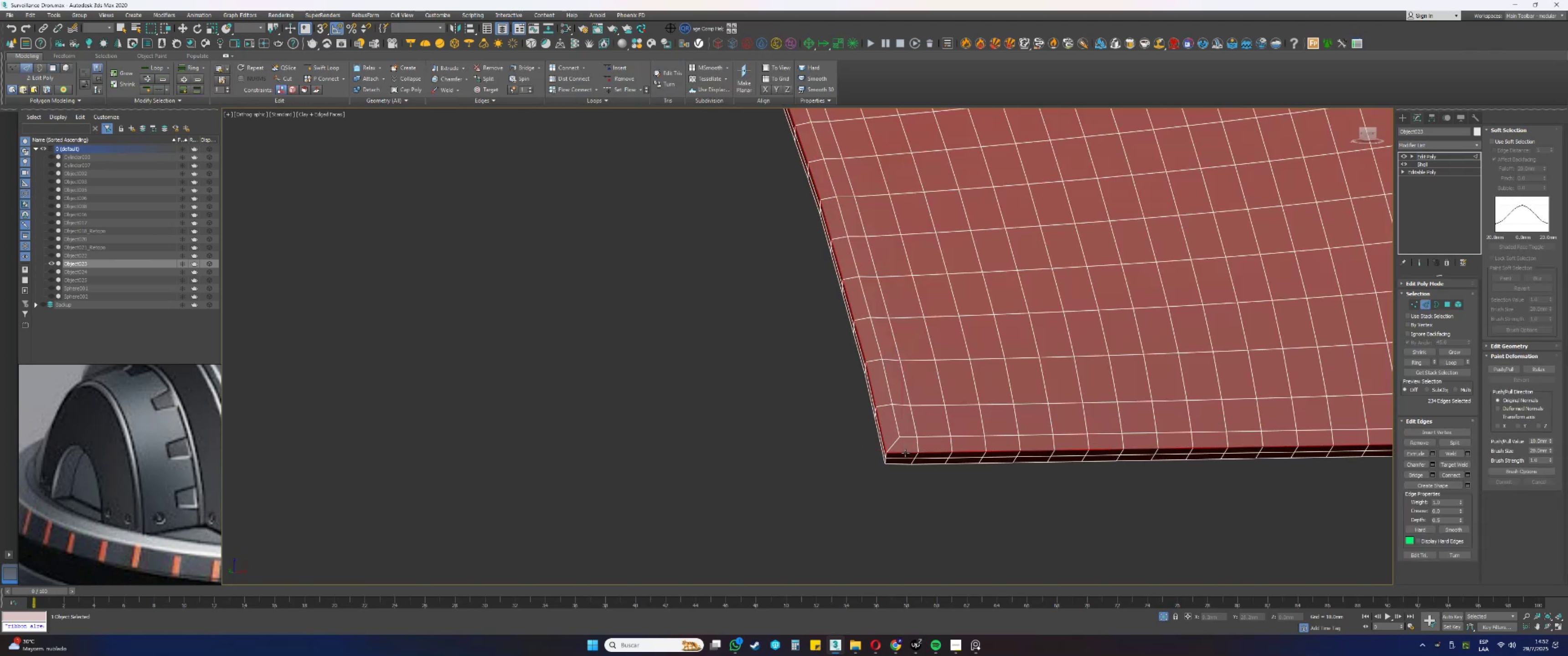 
hold_key(key=AltLeft, duration=0.41)
 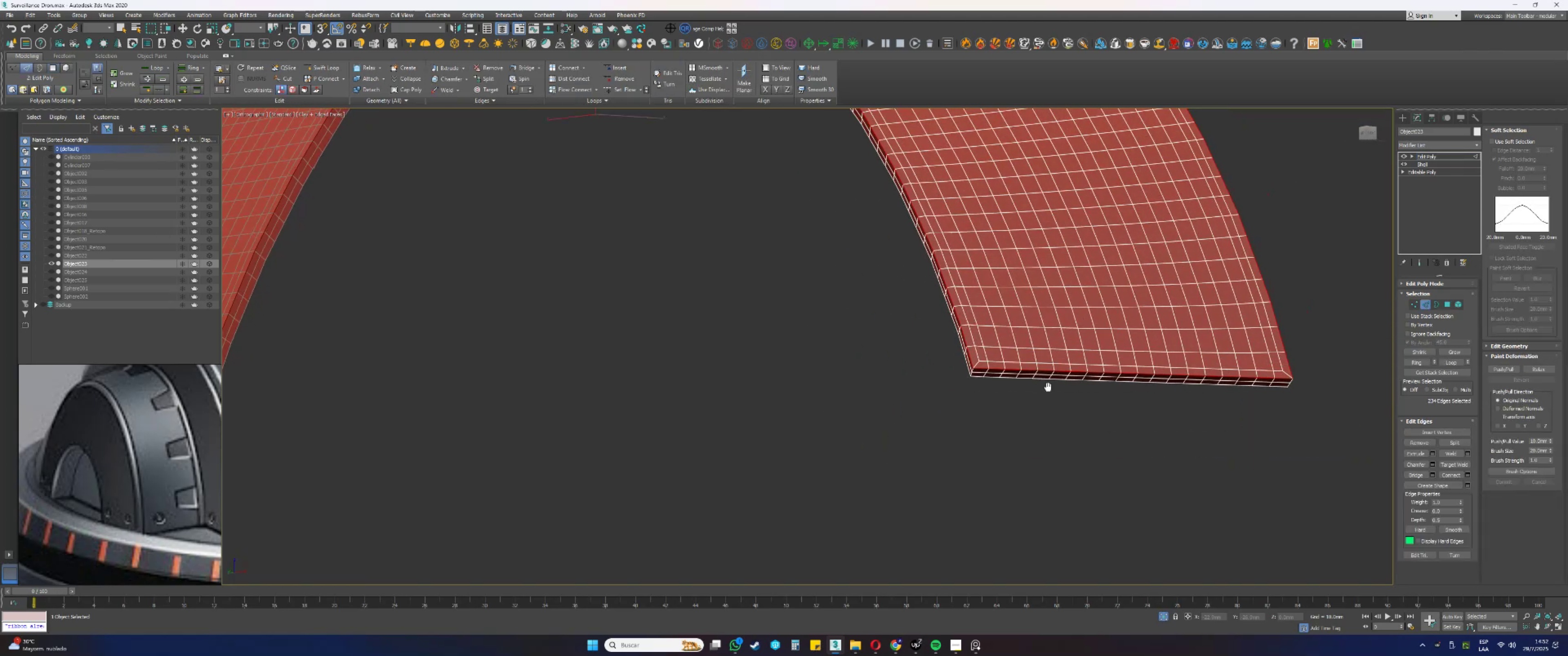 
scroll: coordinate [977, 375], scroll_direction: up, amount: 3.0
 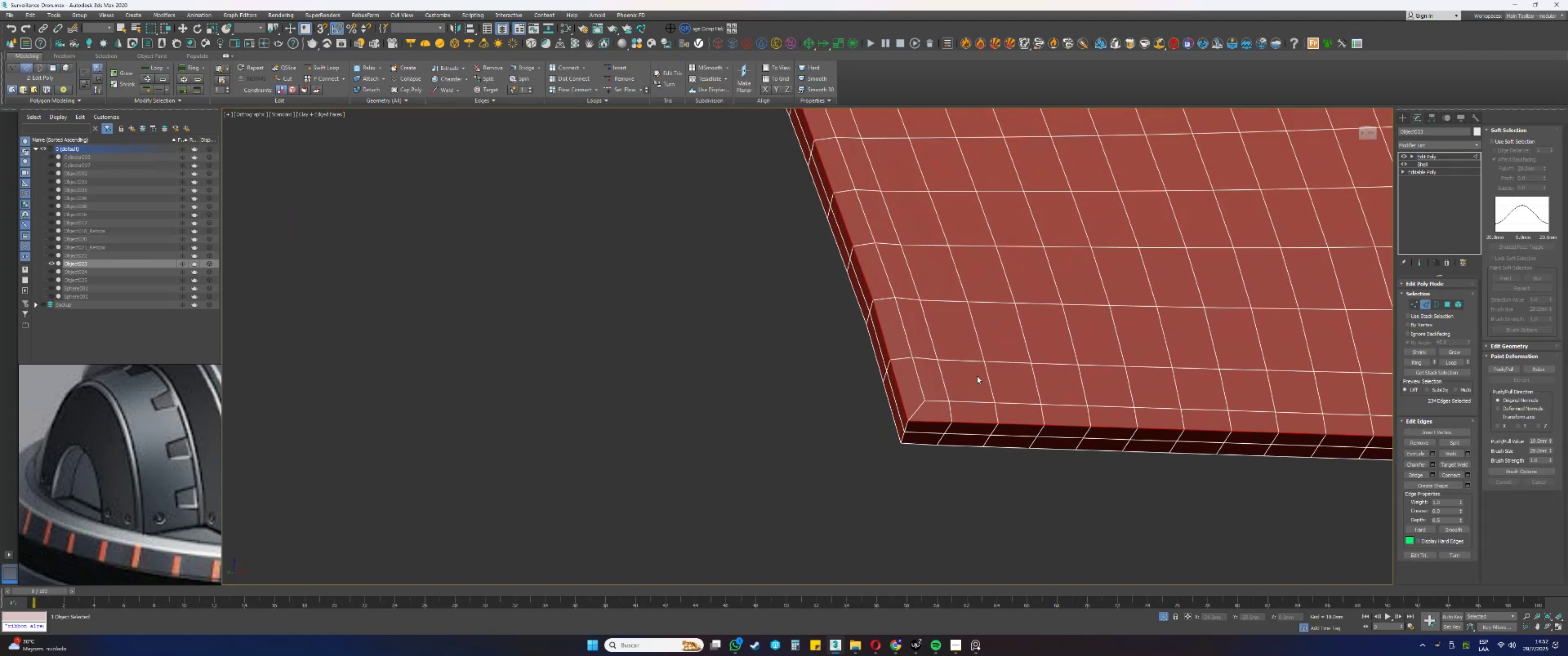 
key(Control+Backspace)
 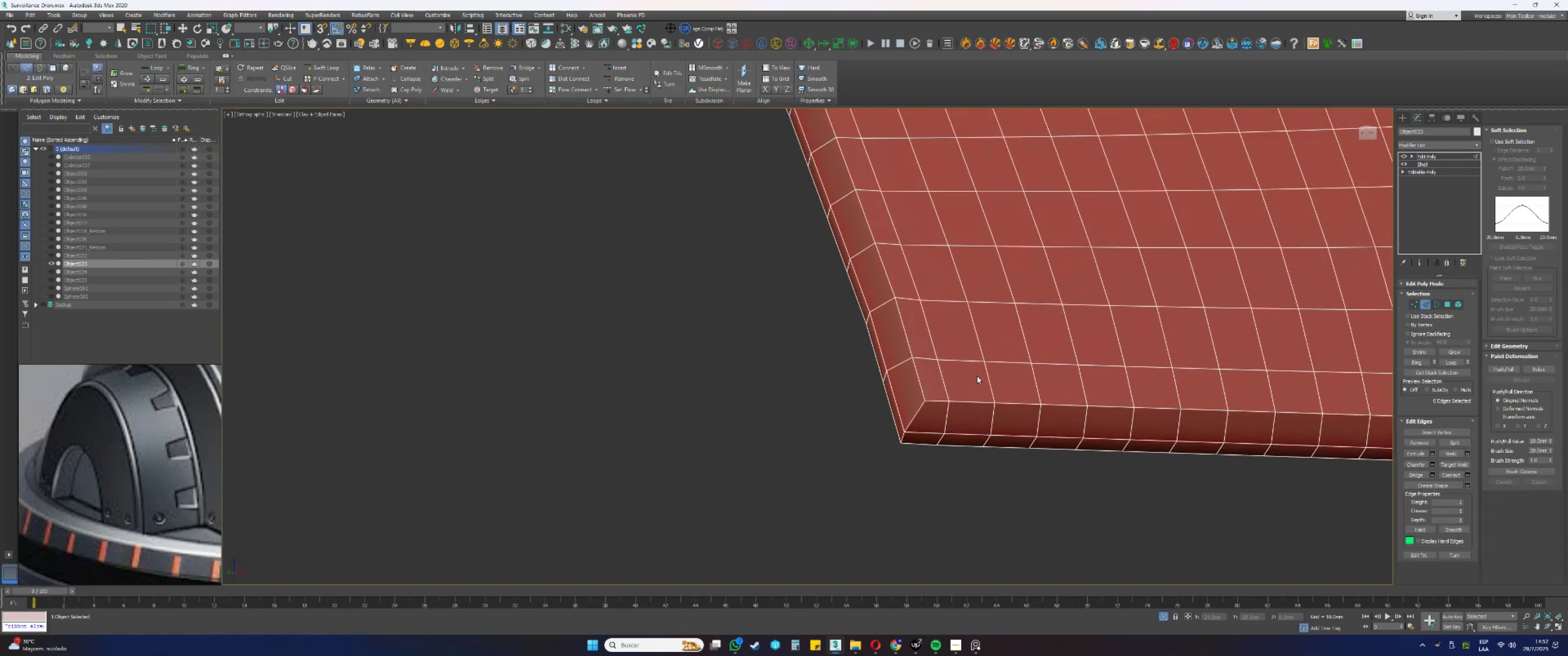 
key(4)
 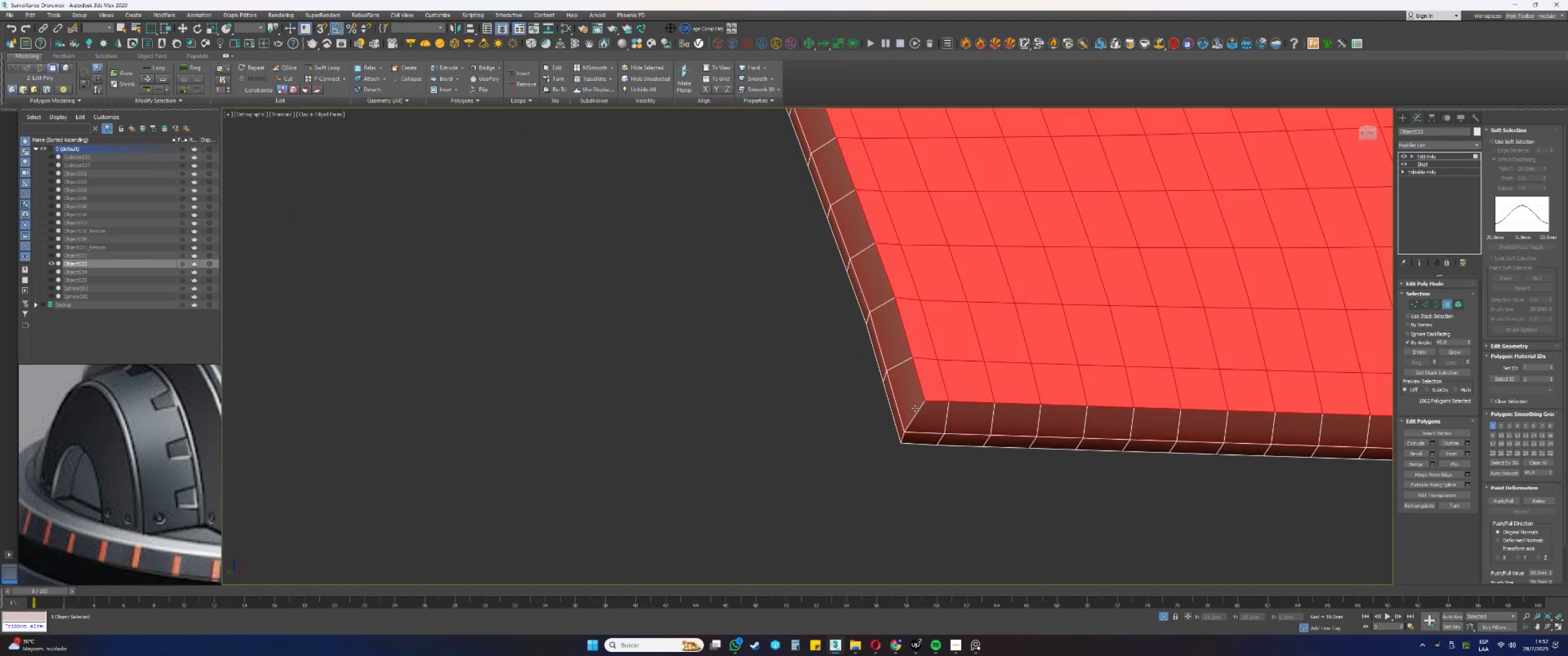 
left_click([914, 408])
 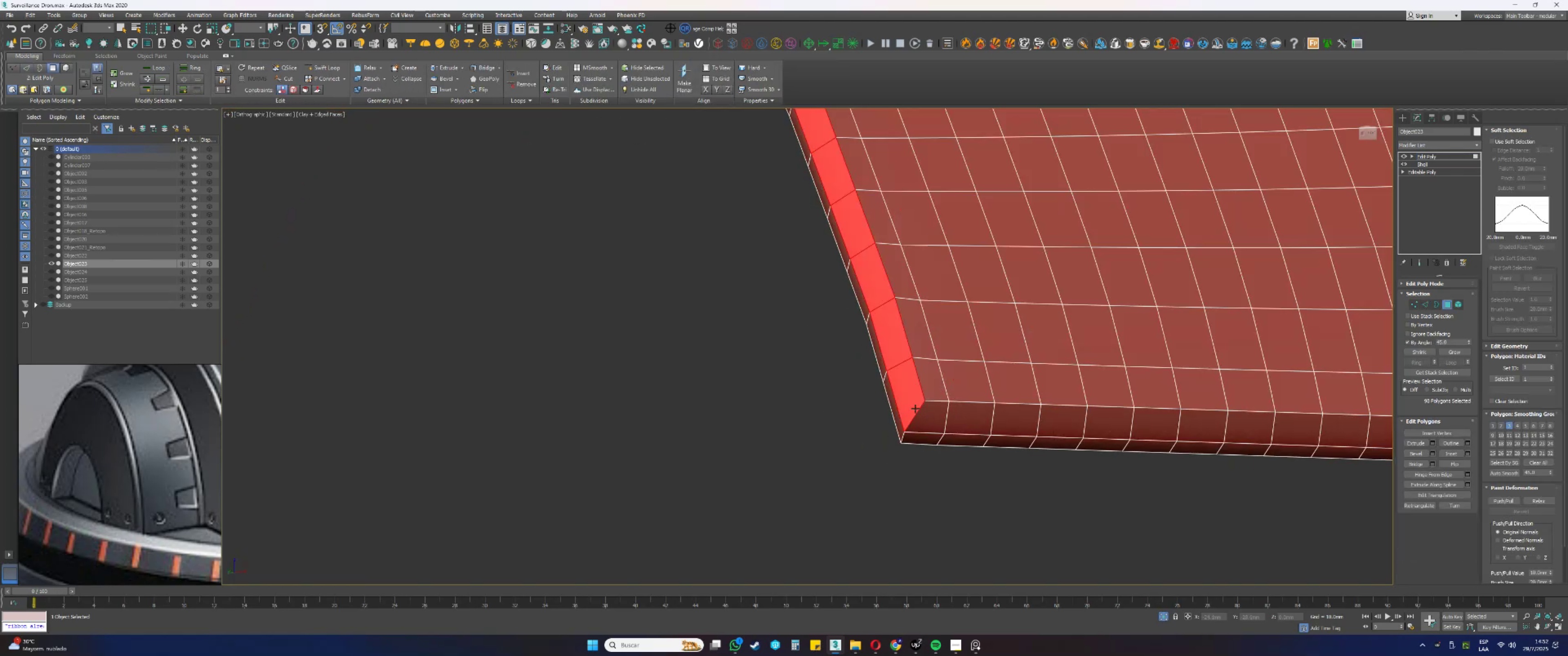 
hold_key(key=ShiftLeft, duration=0.5)
left_click([926, 415])
 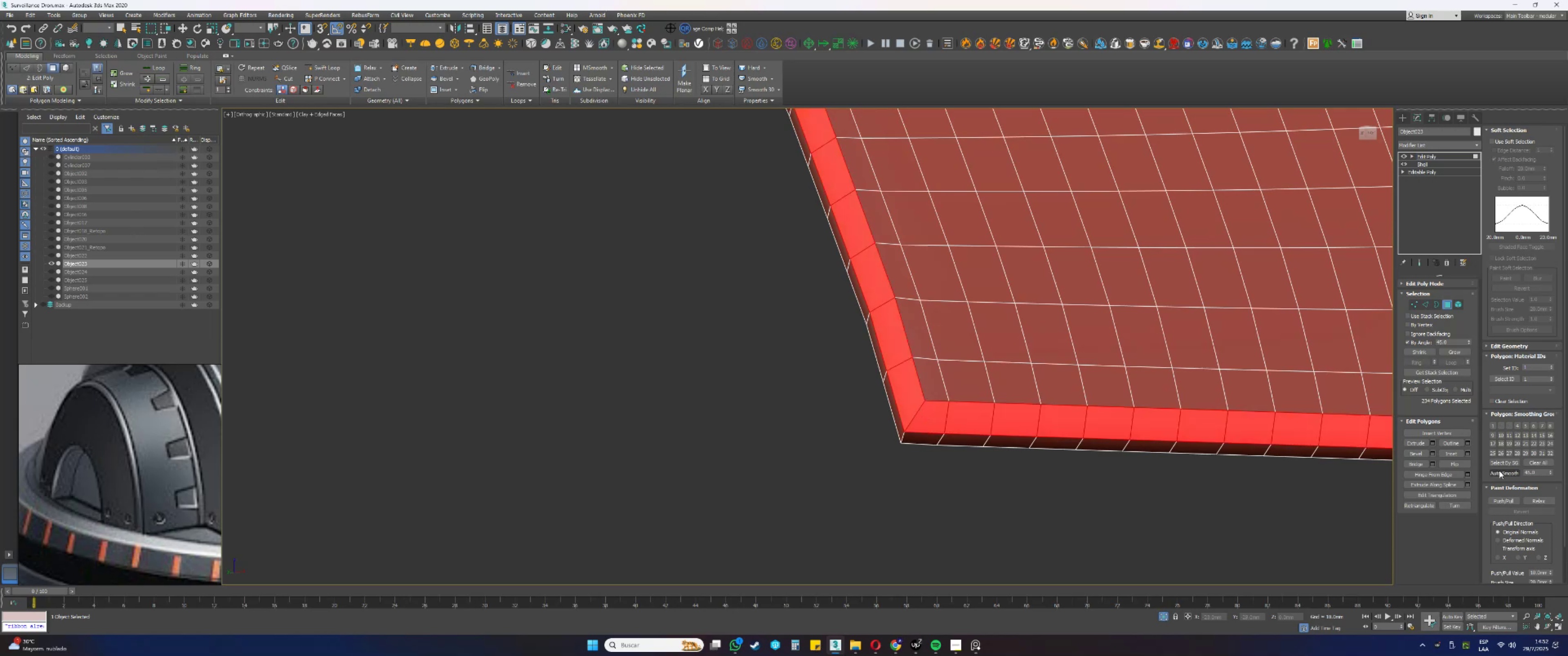 
left_click([1501, 472])
 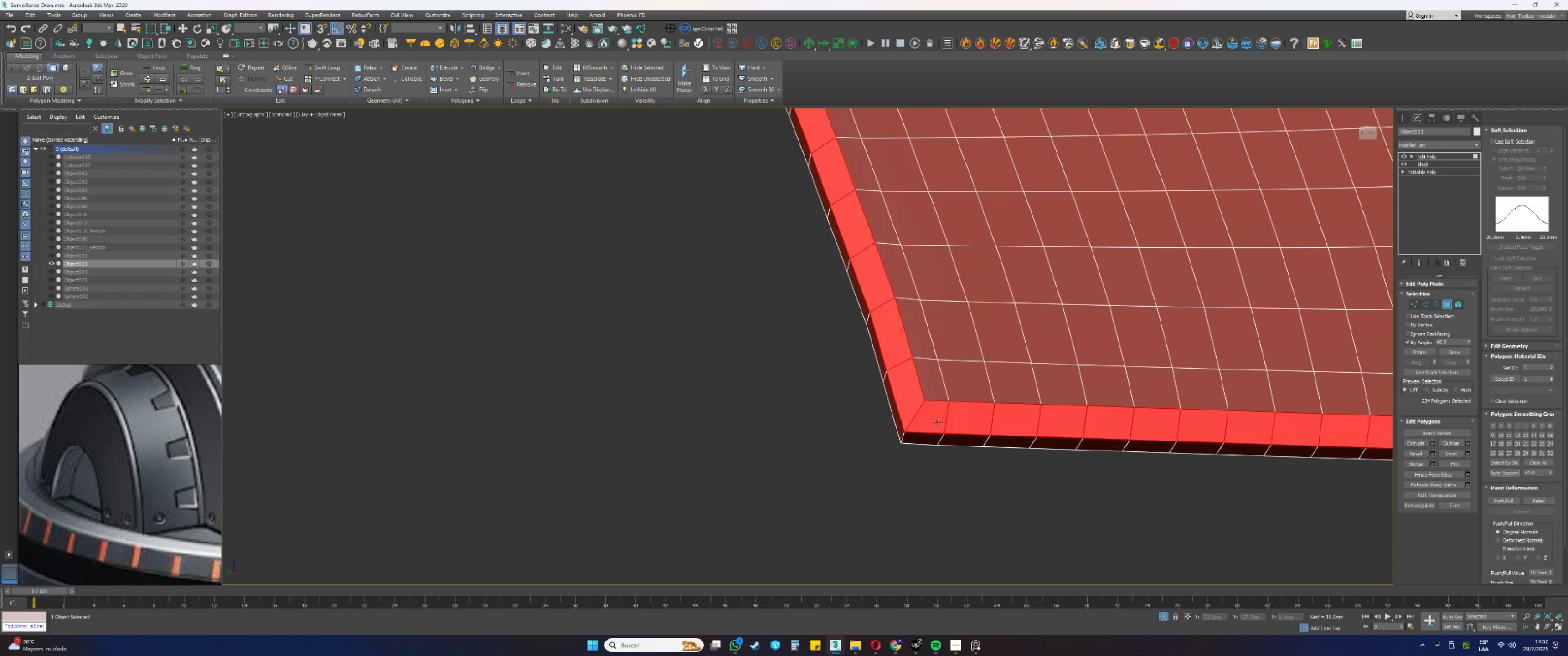 
left_click([928, 450])
 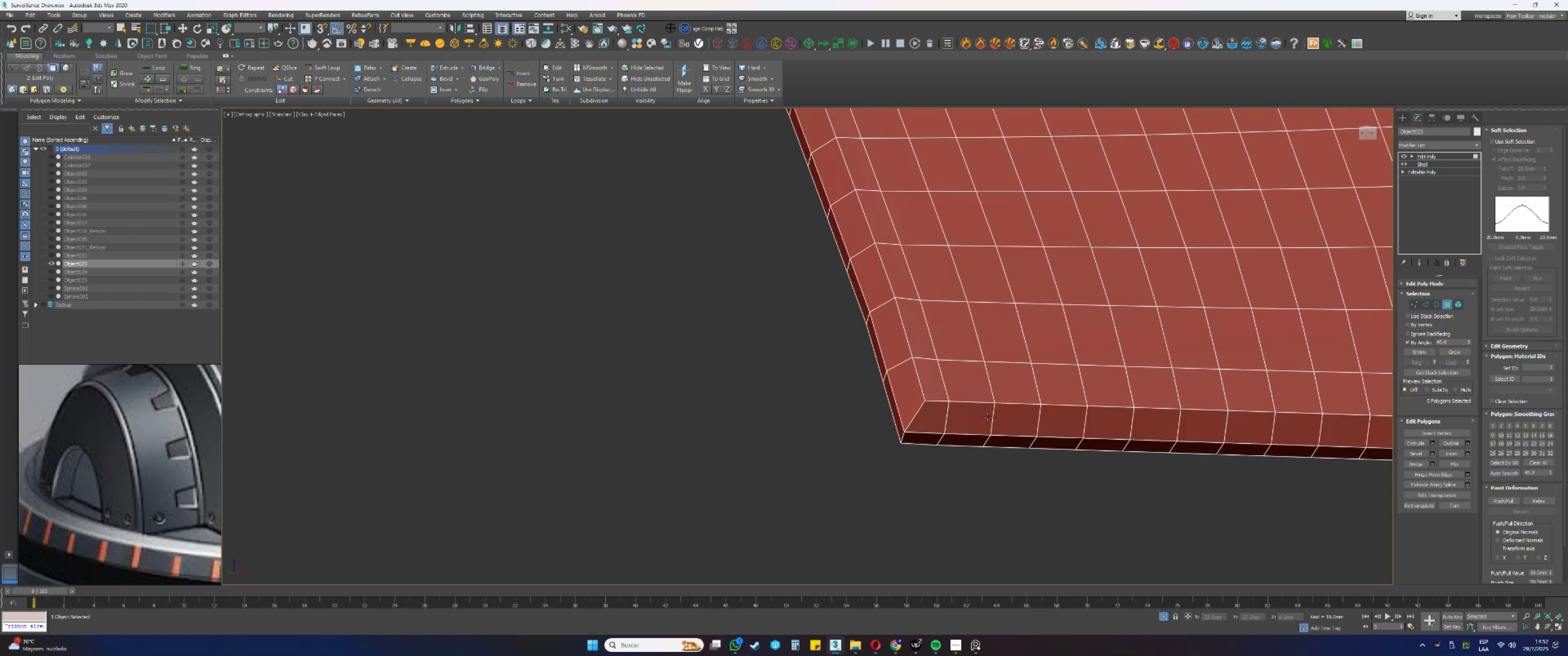 
left_click([934, 415])
 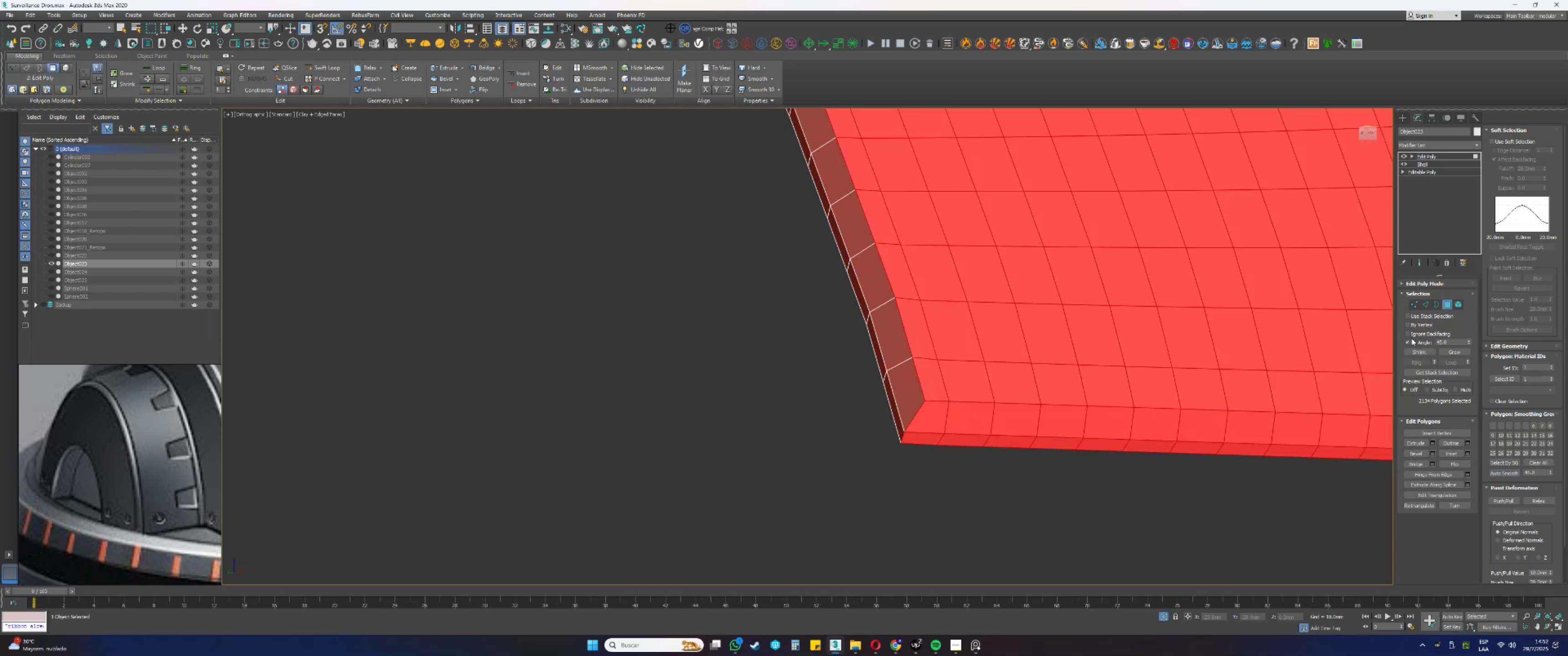 
double_click([1410, 343])
 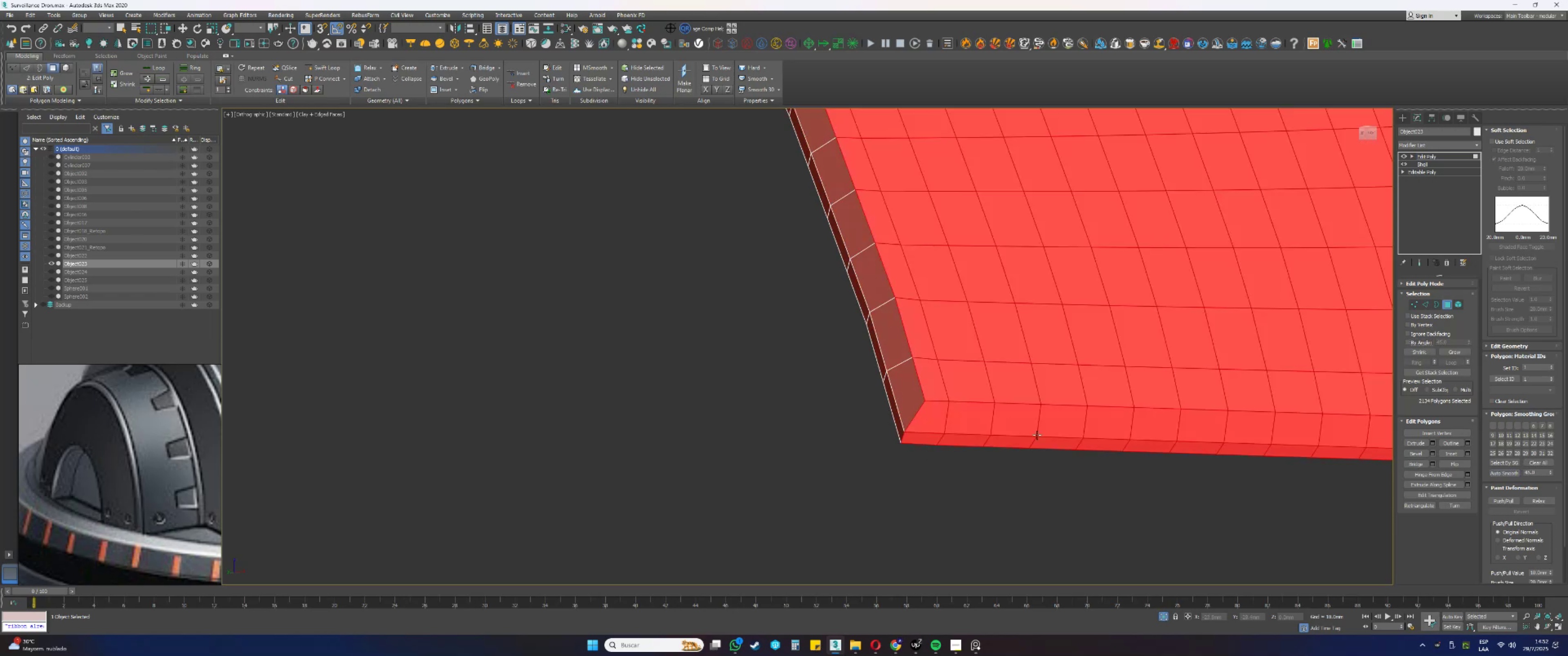 
triple_click([981, 470])
 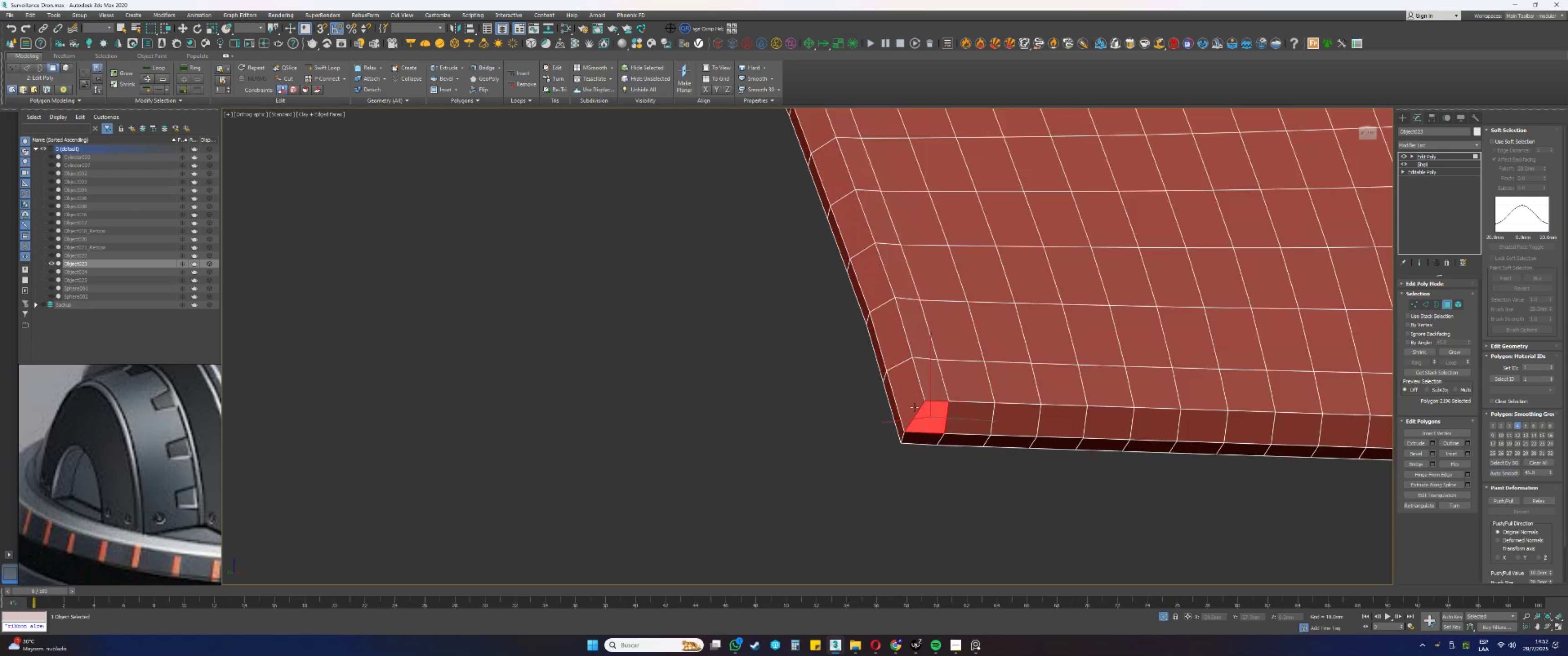 
left_click([914, 407])
 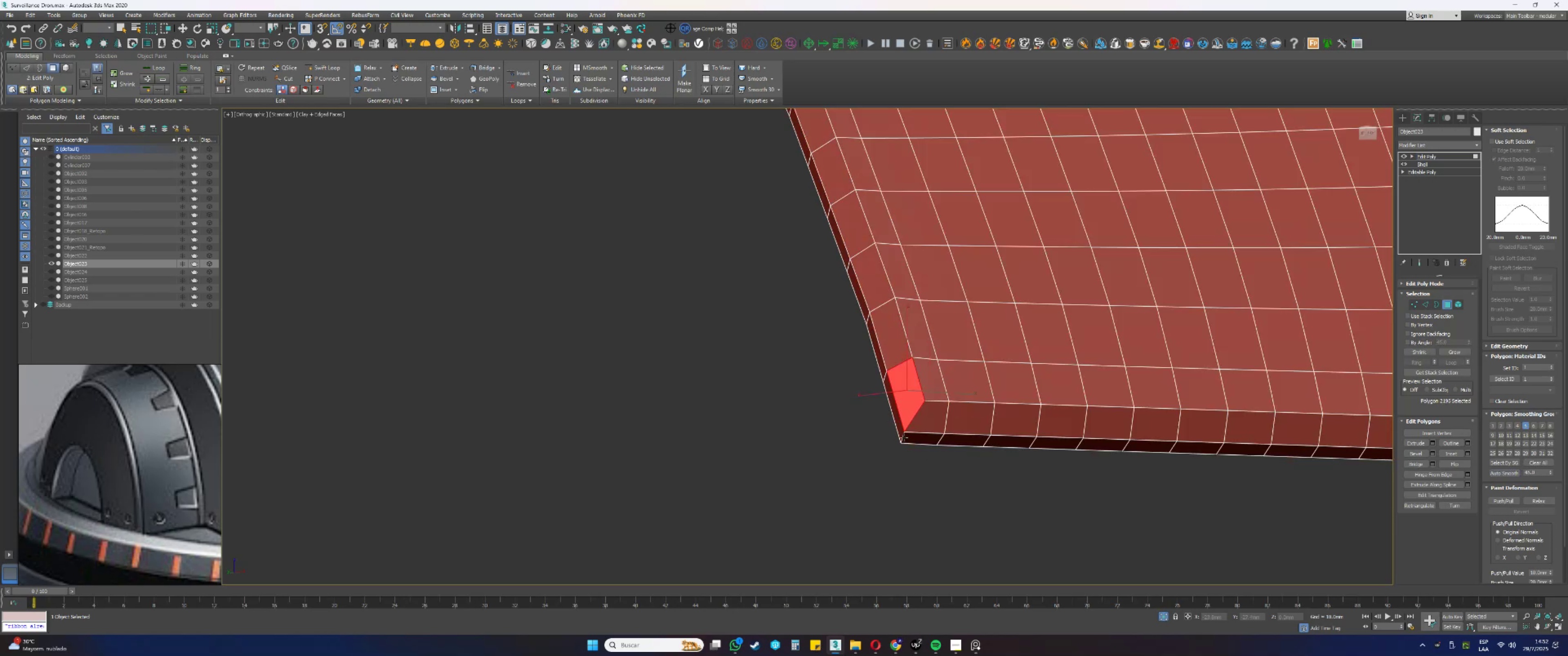 
left_click([898, 435])
 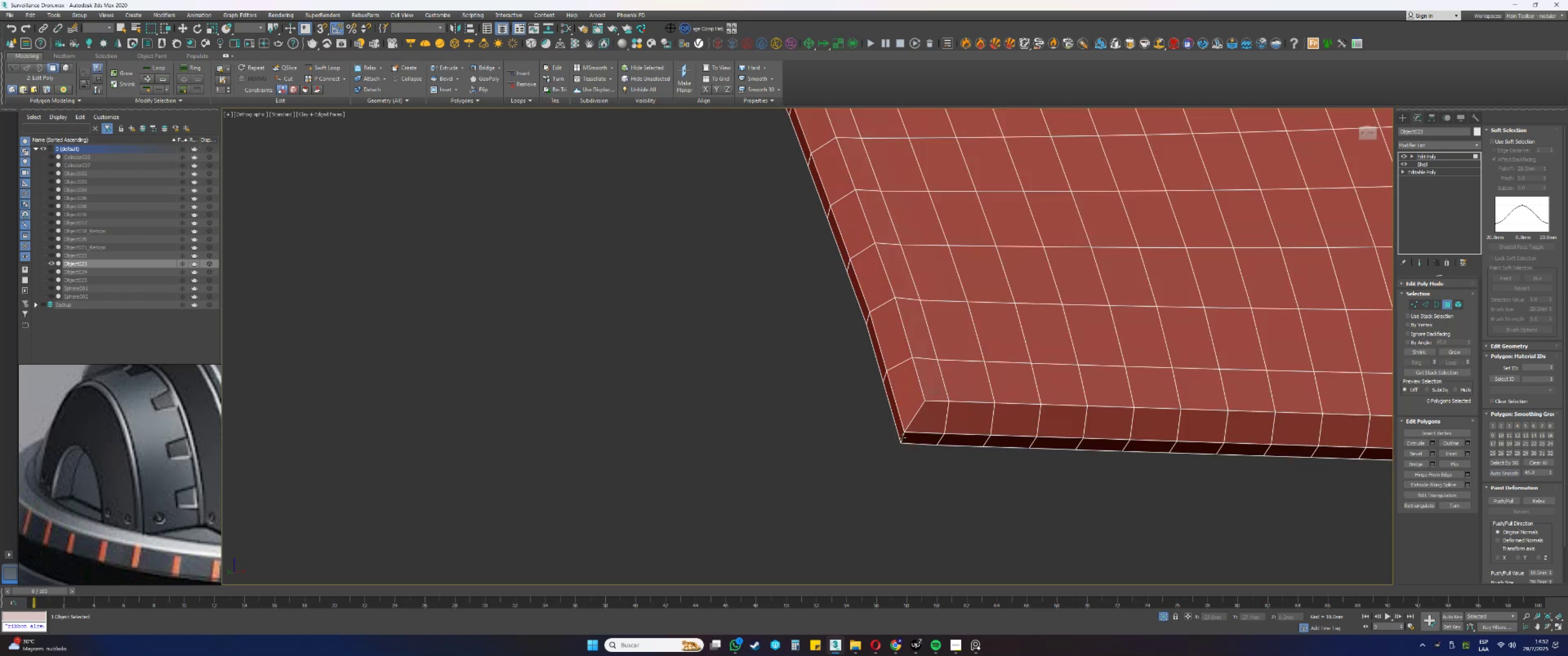 
key(Shift+ShiftLeft)
 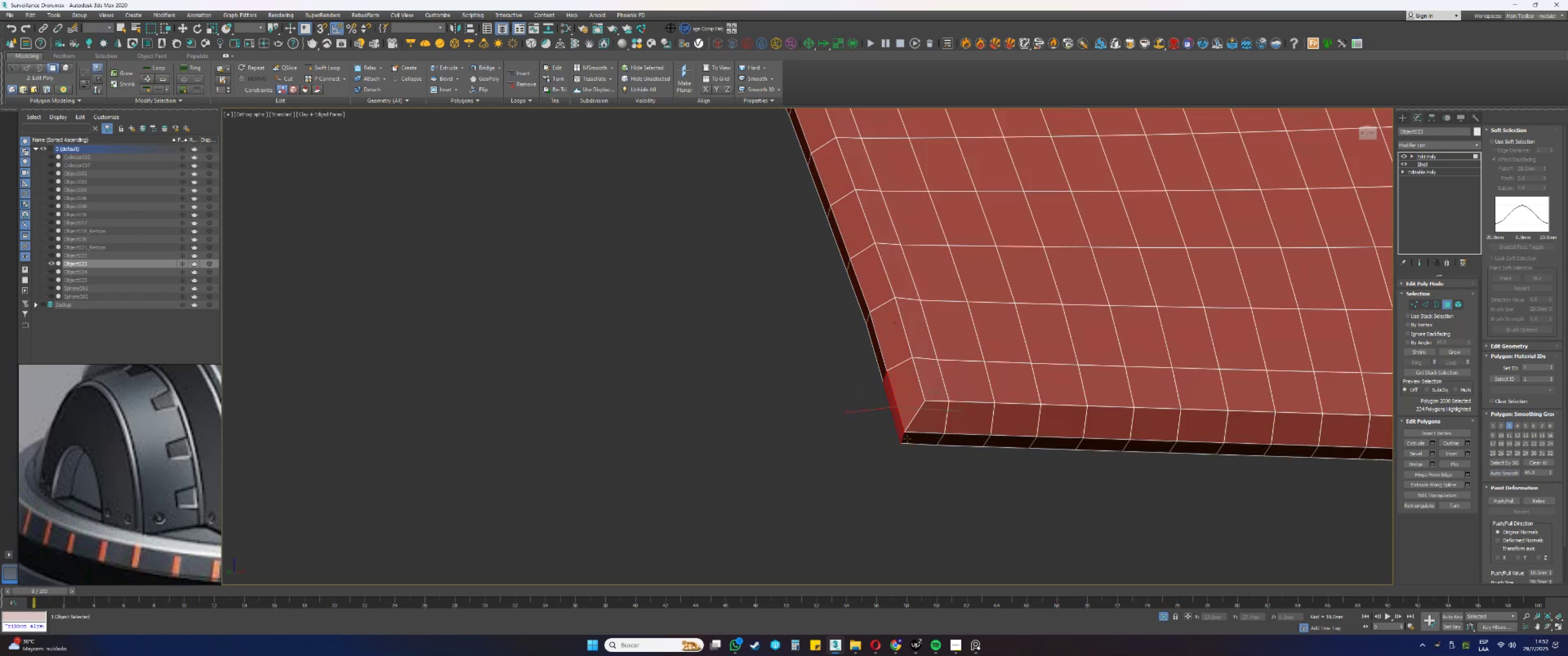 
triple_click([909, 439])
 